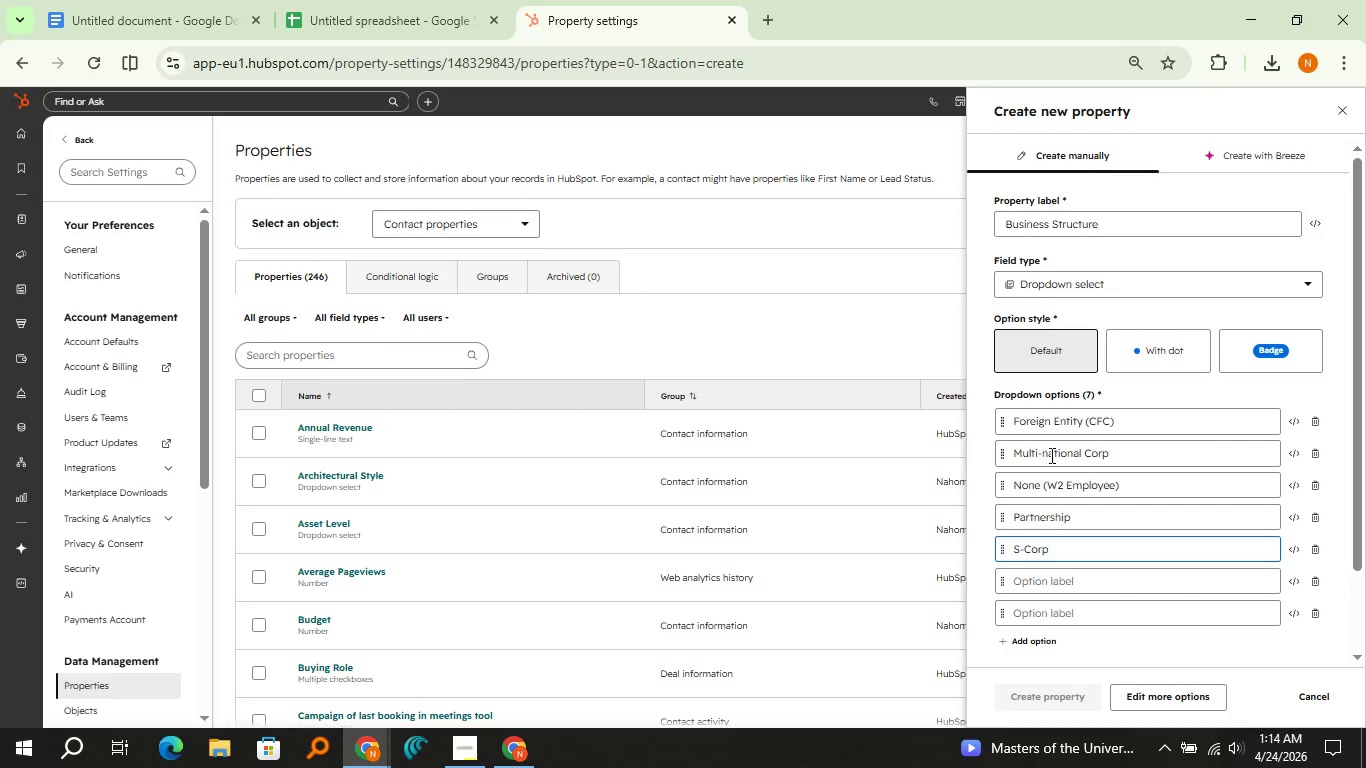 
left_click([371, 0])
 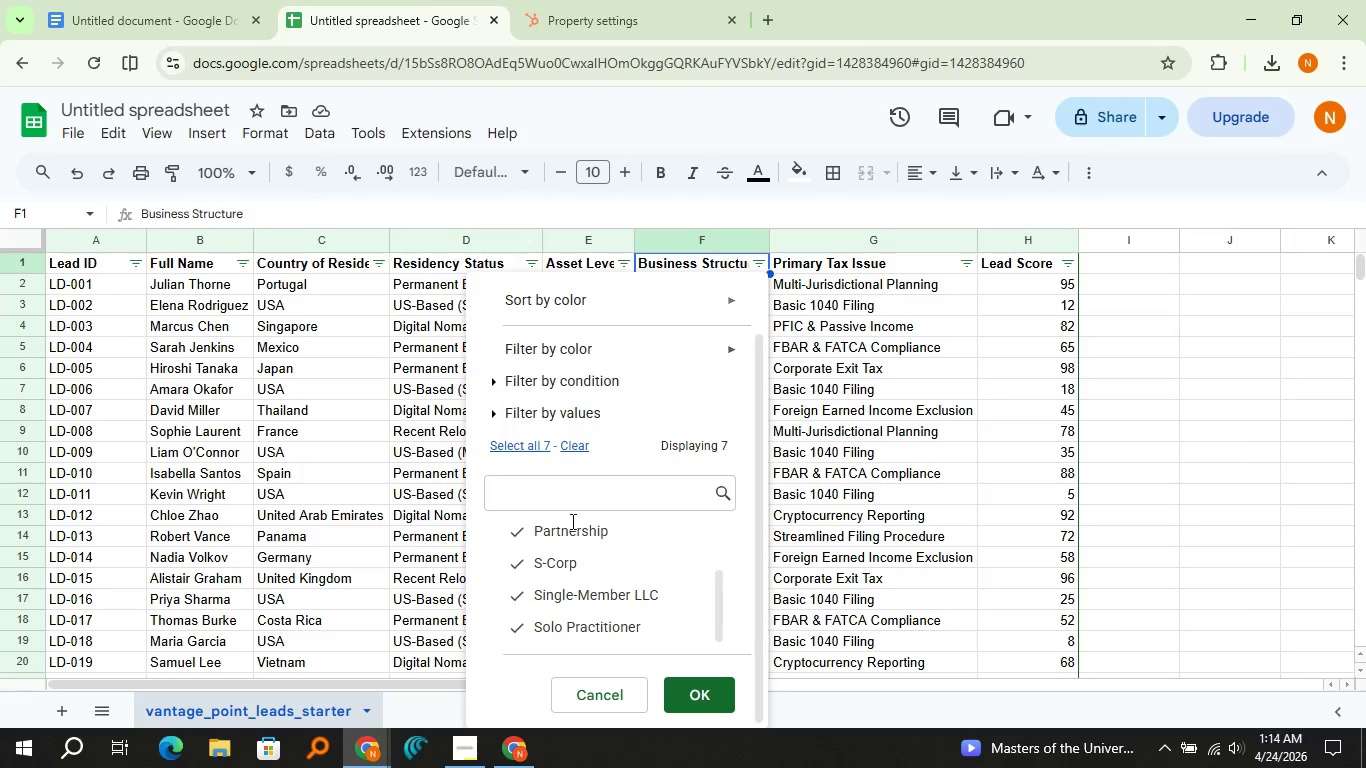 
scroll: coordinate [604, 587], scroll_direction: up, amount: 1.0
 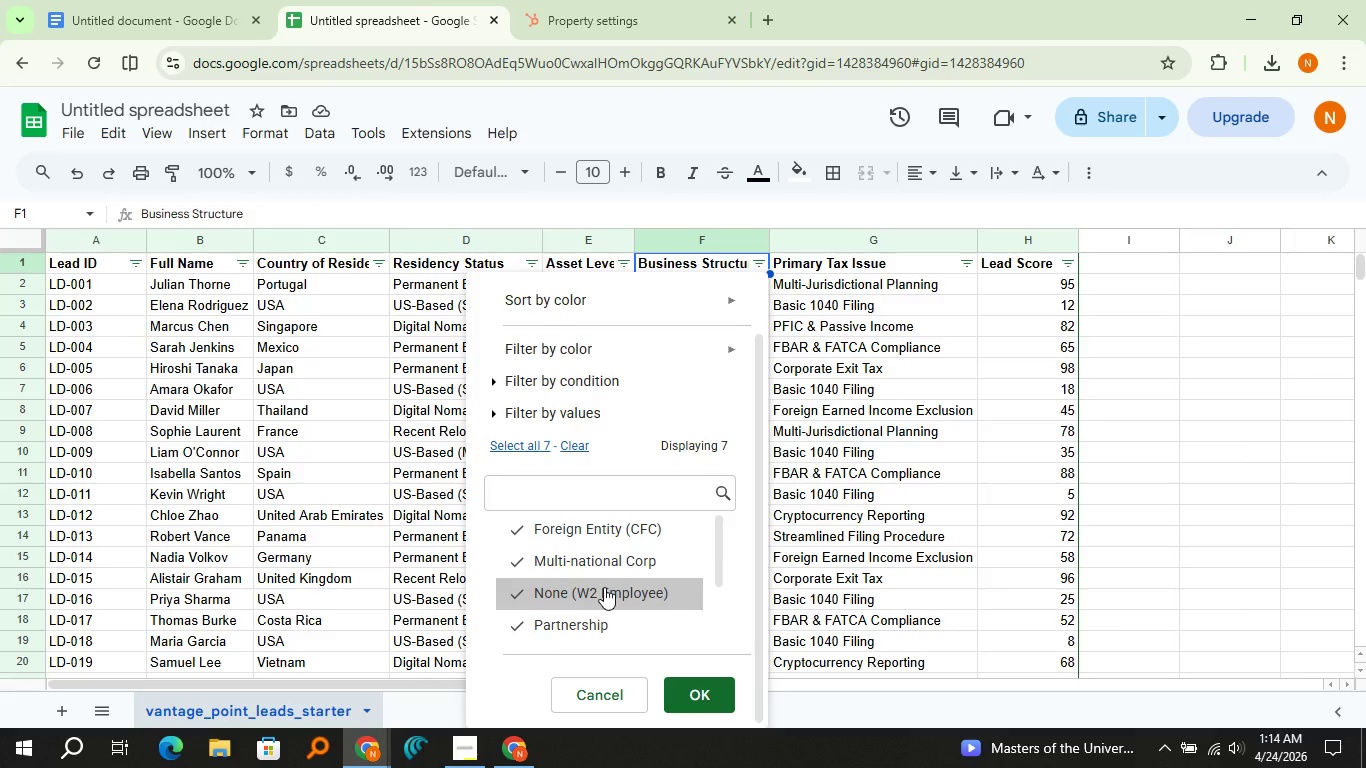 
scroll: coordinate [604, 587], scroll_direction: down, amount: 1.0
 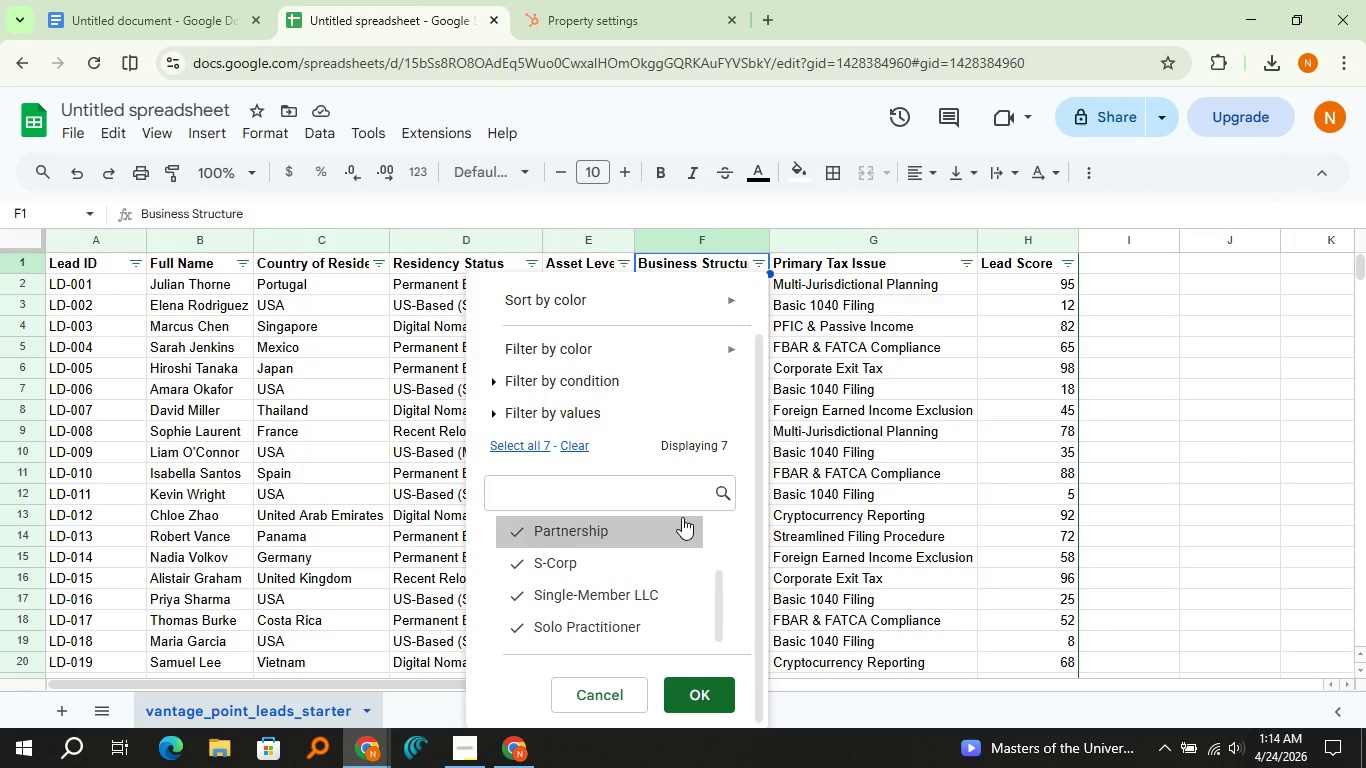 
left_click([563, 0])
 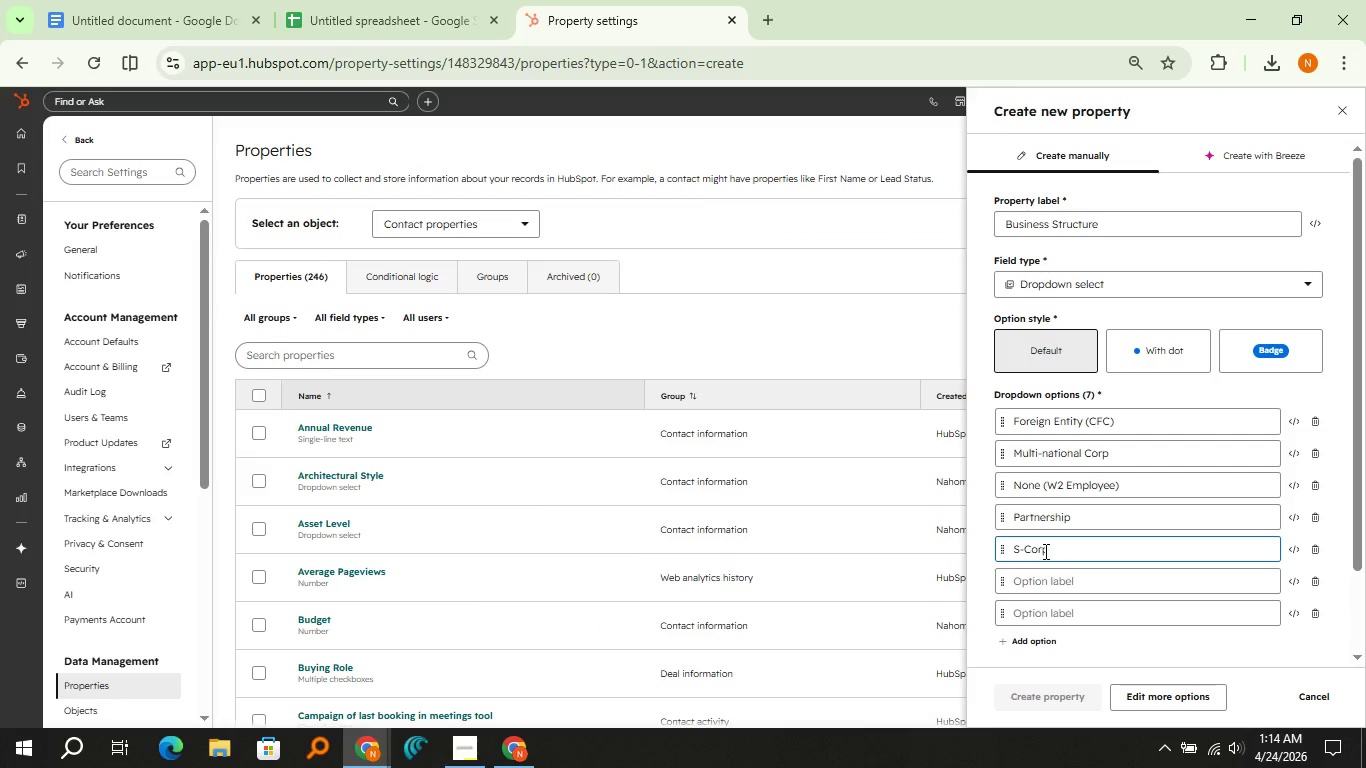 
left_click([1044, 581])
 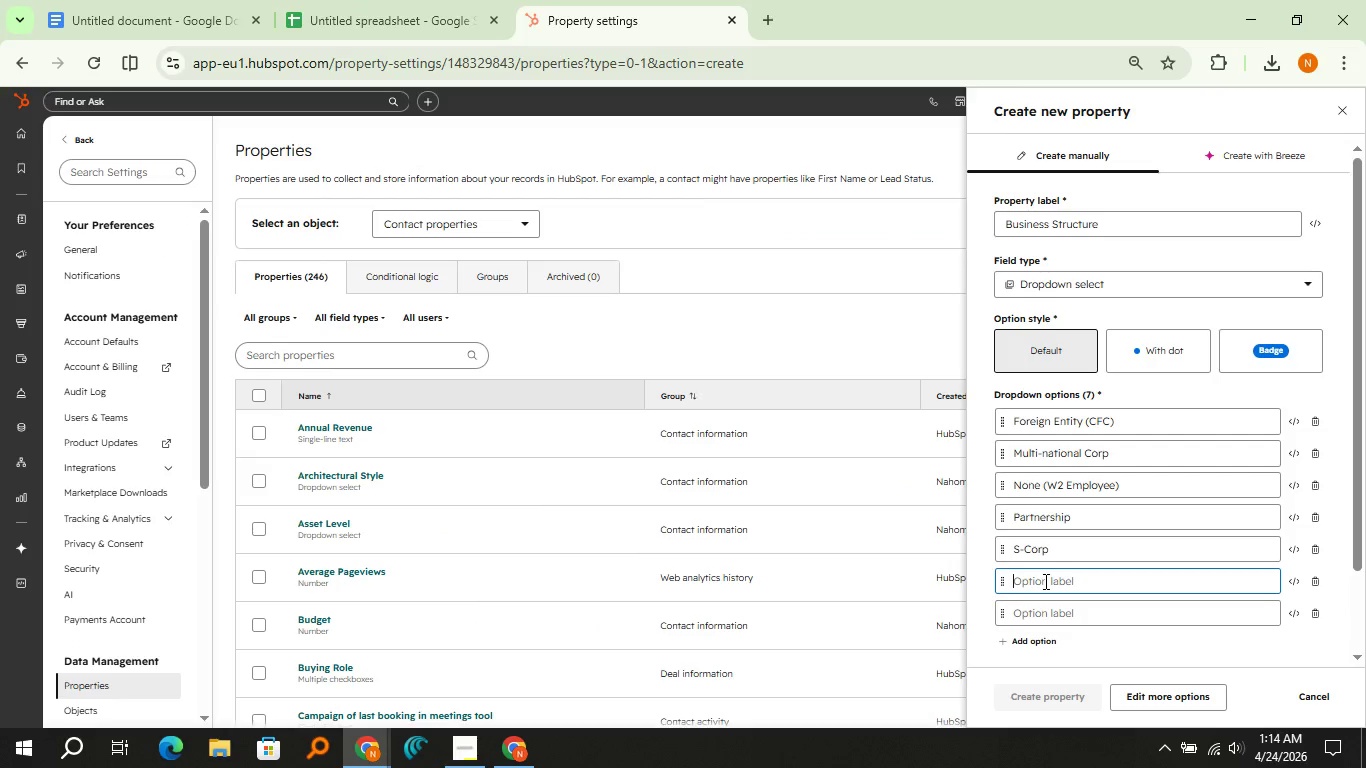 
type(SIn)
key(Backspace)
key(Backspace)
type(ingle member LLc)
 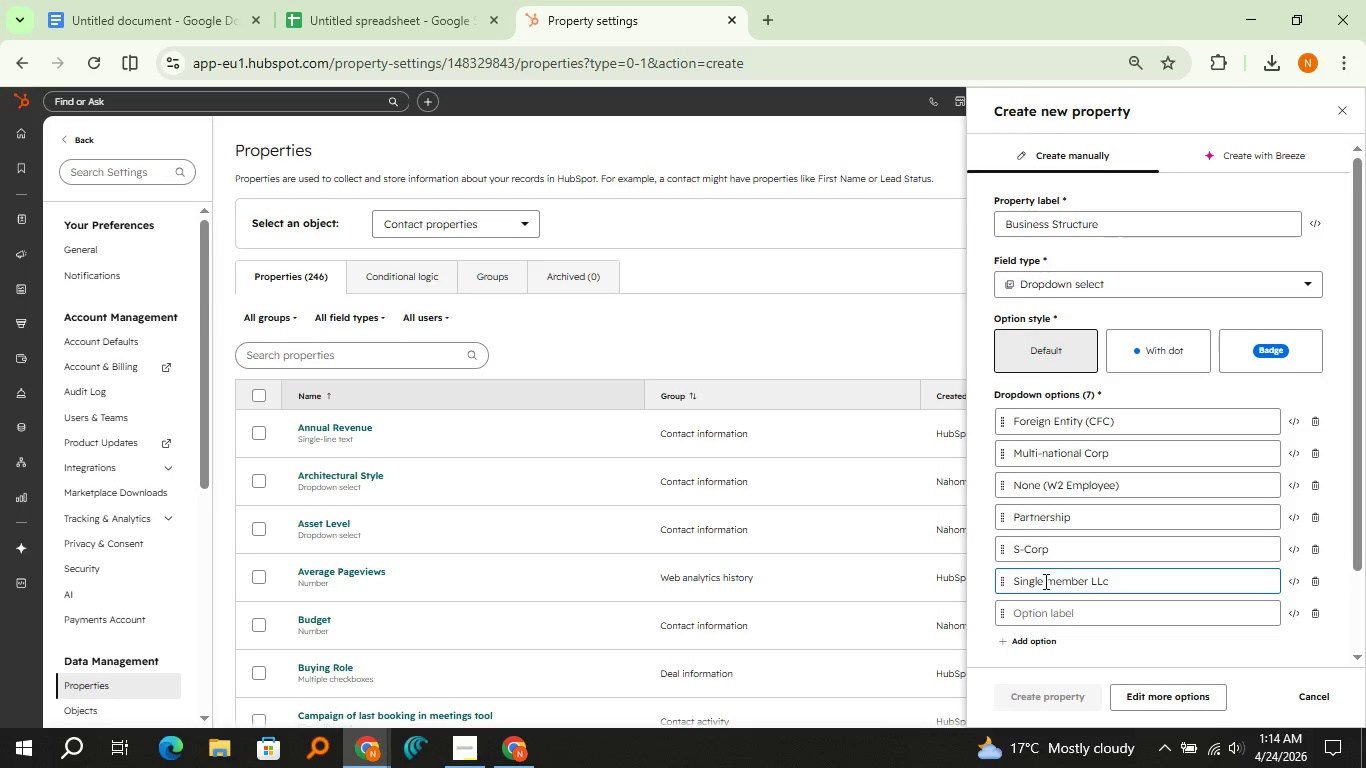 
key(ArrowDown)
 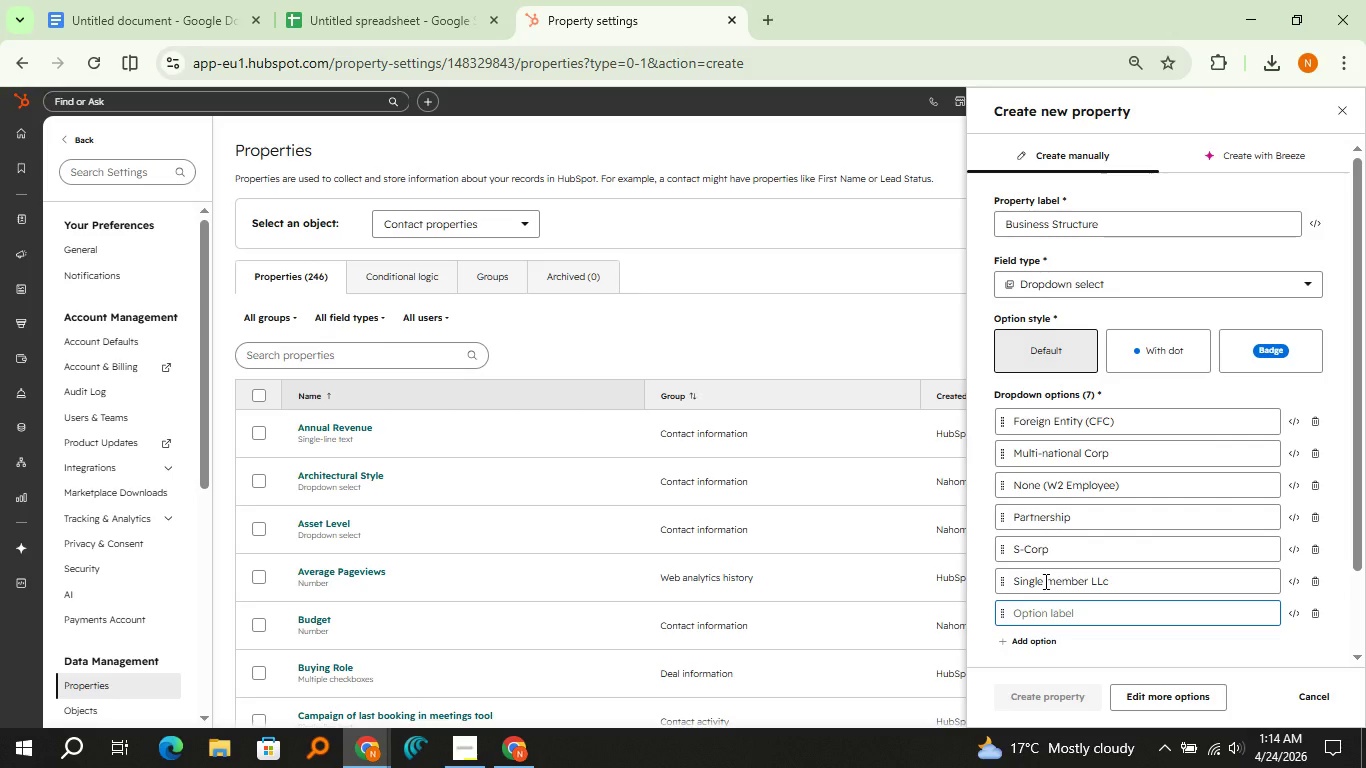 
key(Backspace)
 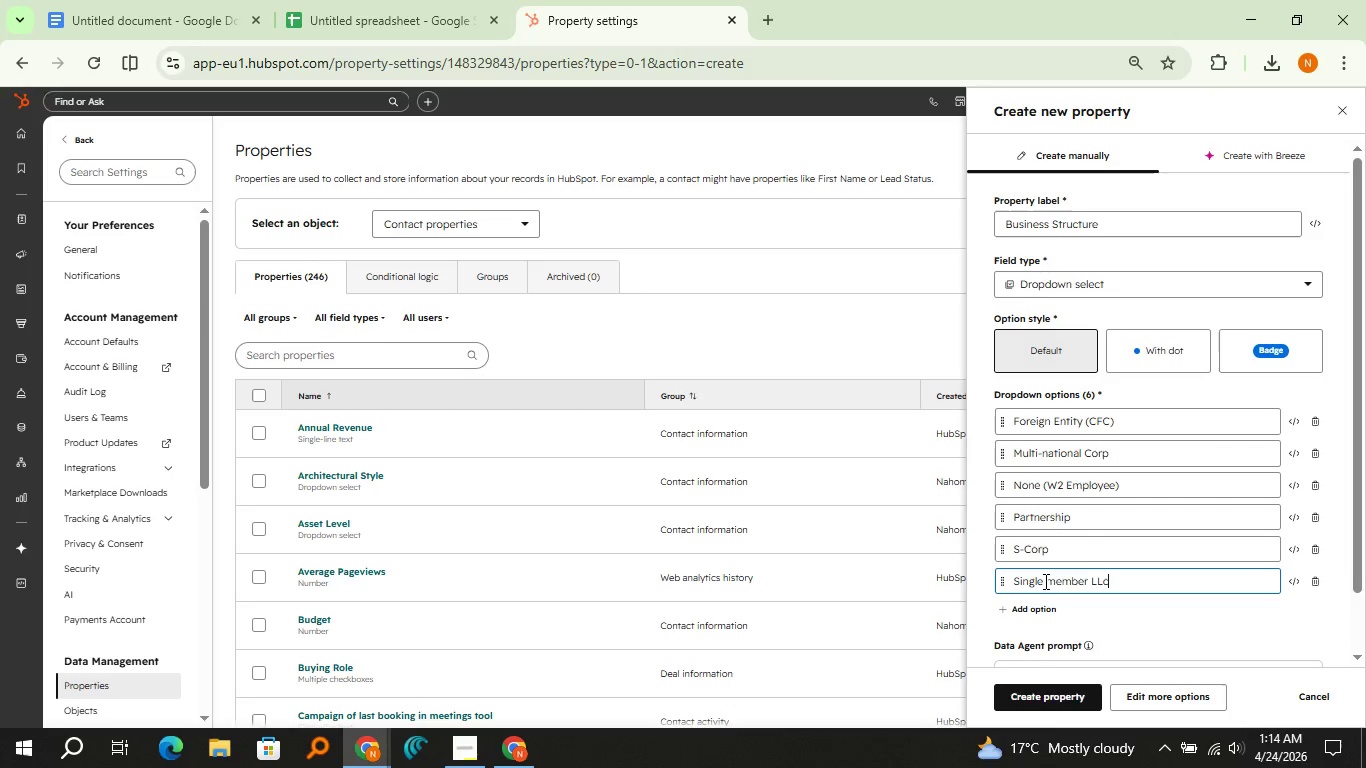 
key(Backspace)
 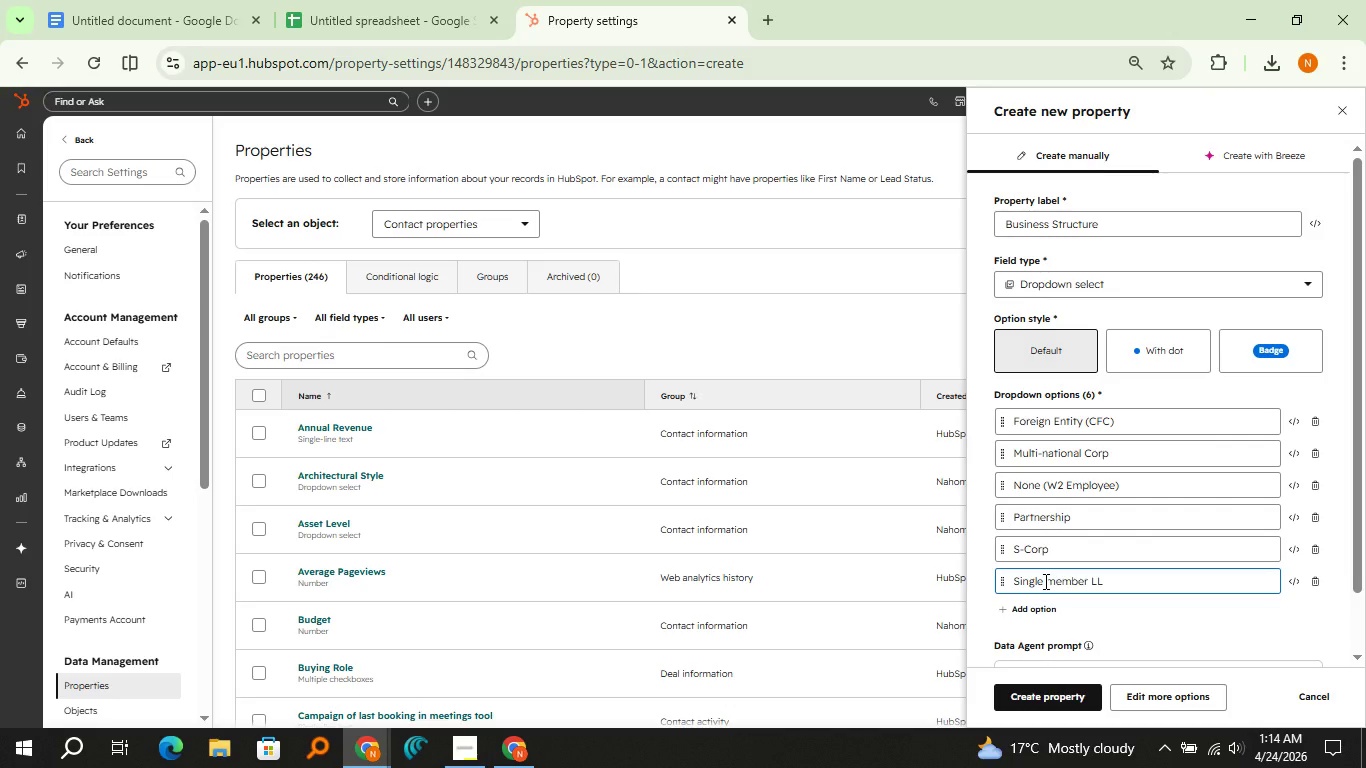 
key(Shift+C)
 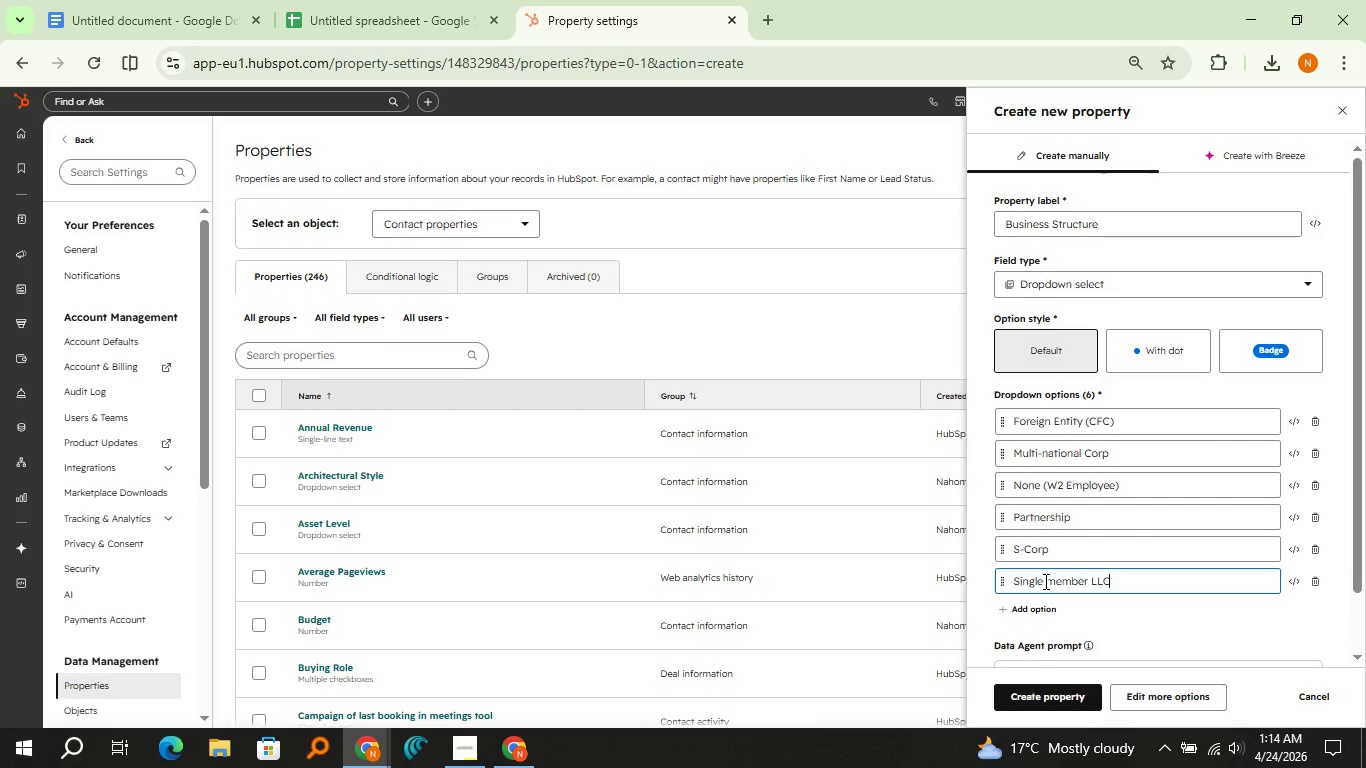 
key(ArrowDown)
 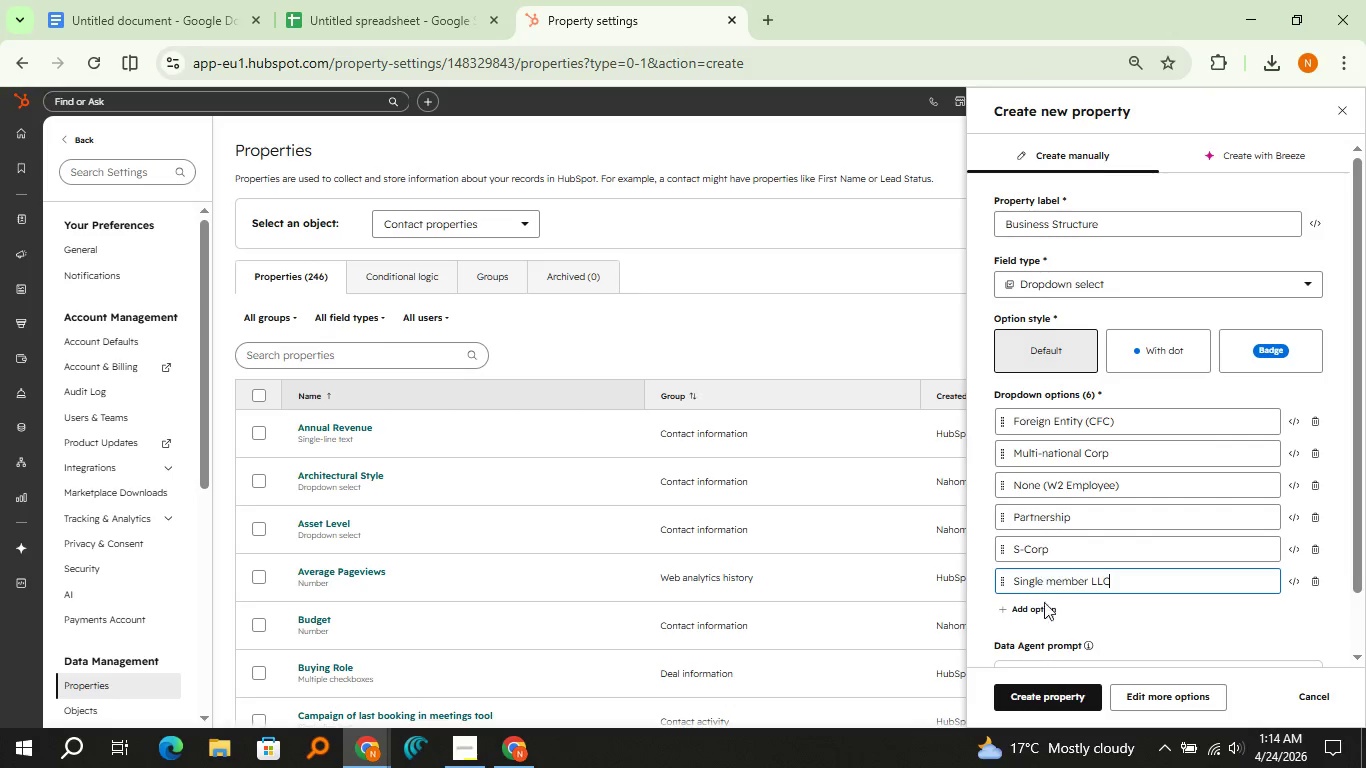 
left_click([1044, 606])
 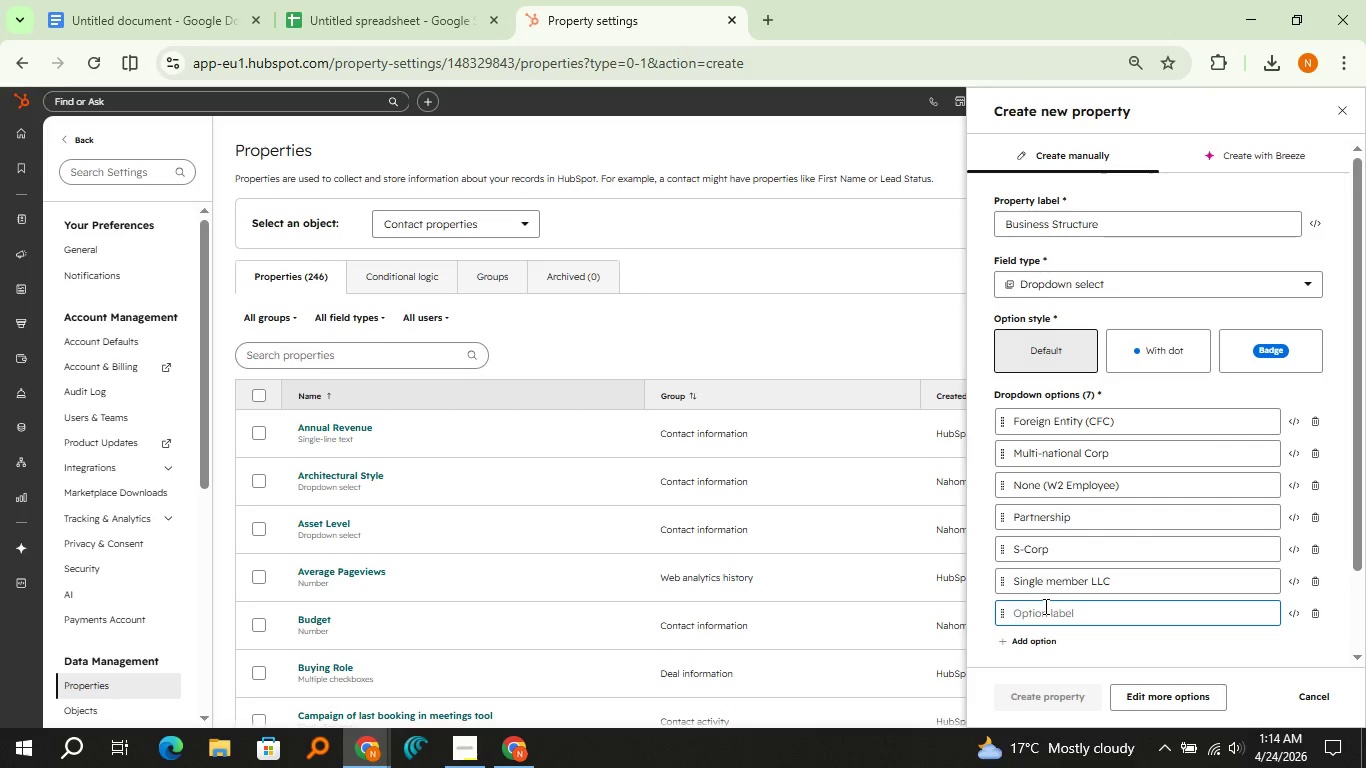 
type(Solo Practitioner )
key(Backspace)
 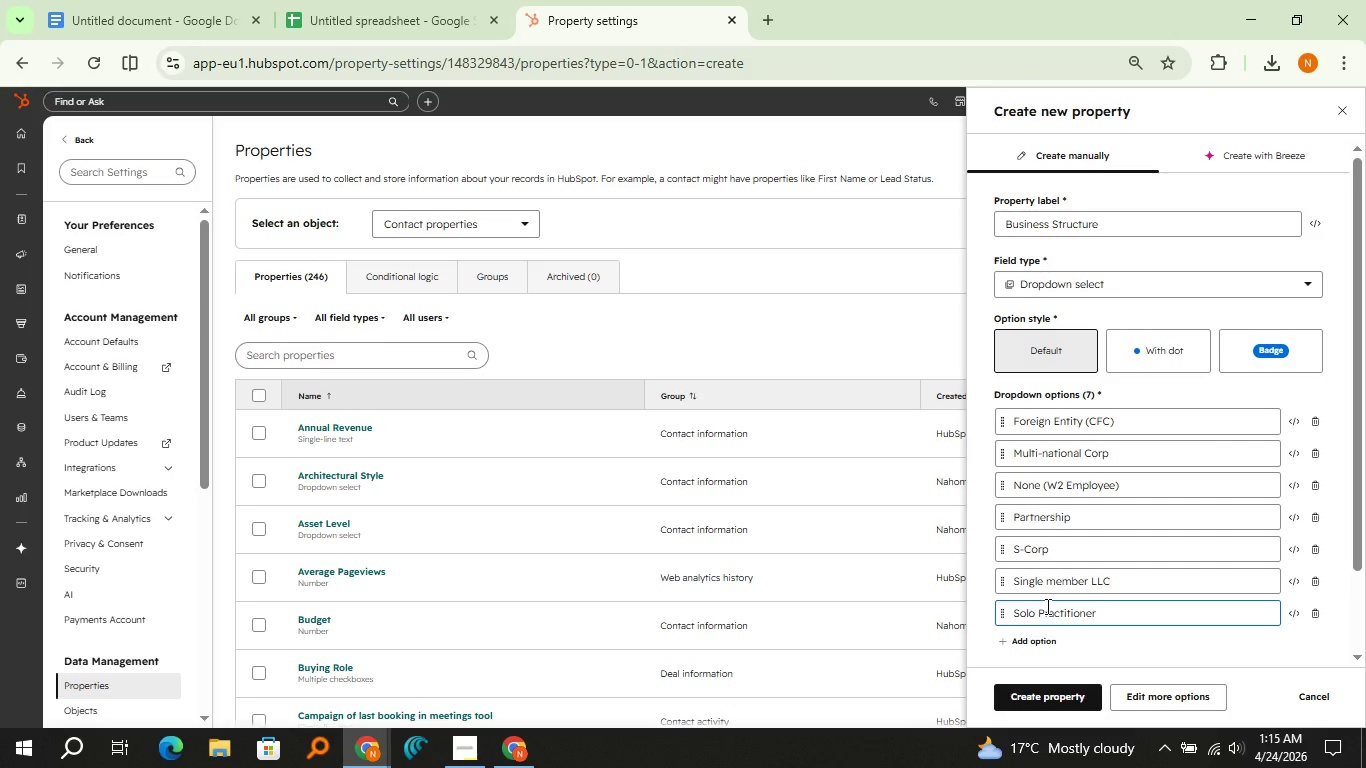 
left_click([1038, 684])
 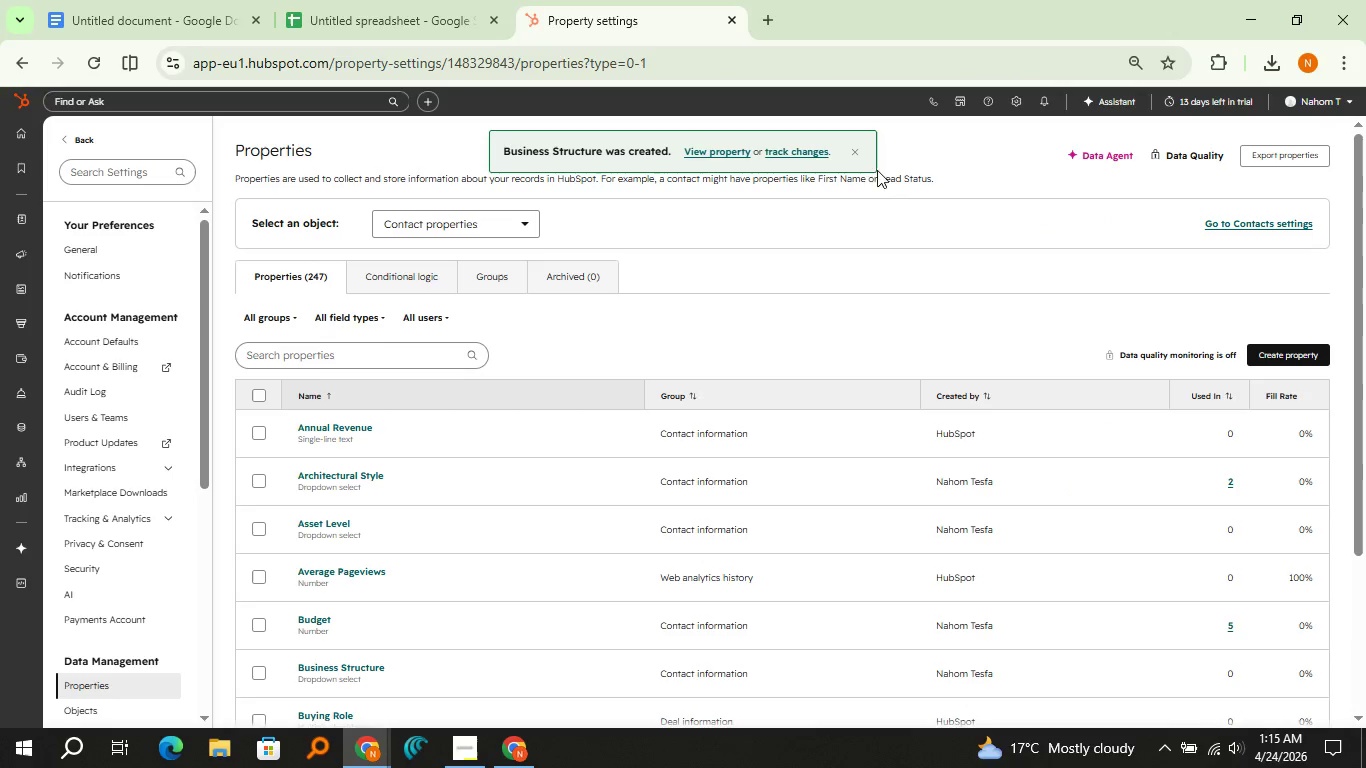 
left_click([862, 154])
 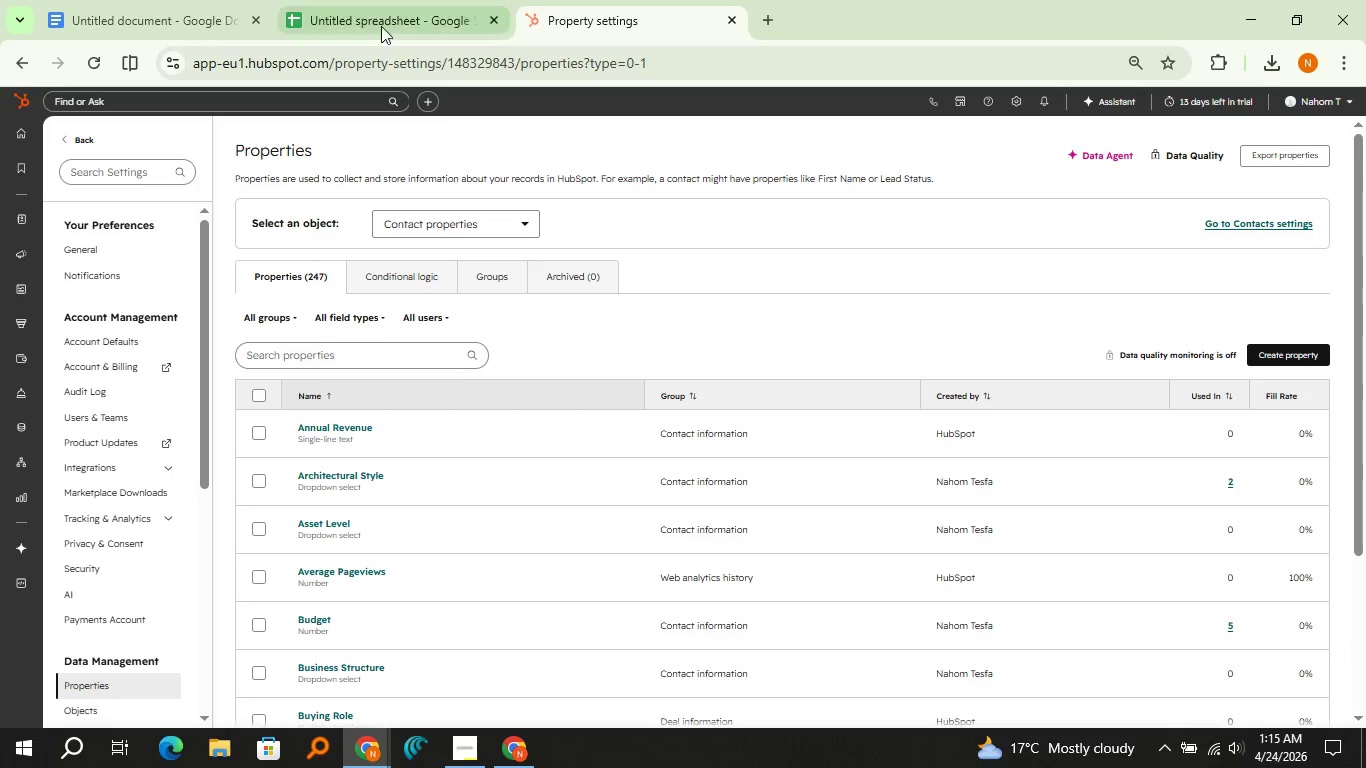 
left_click([380, 25])
 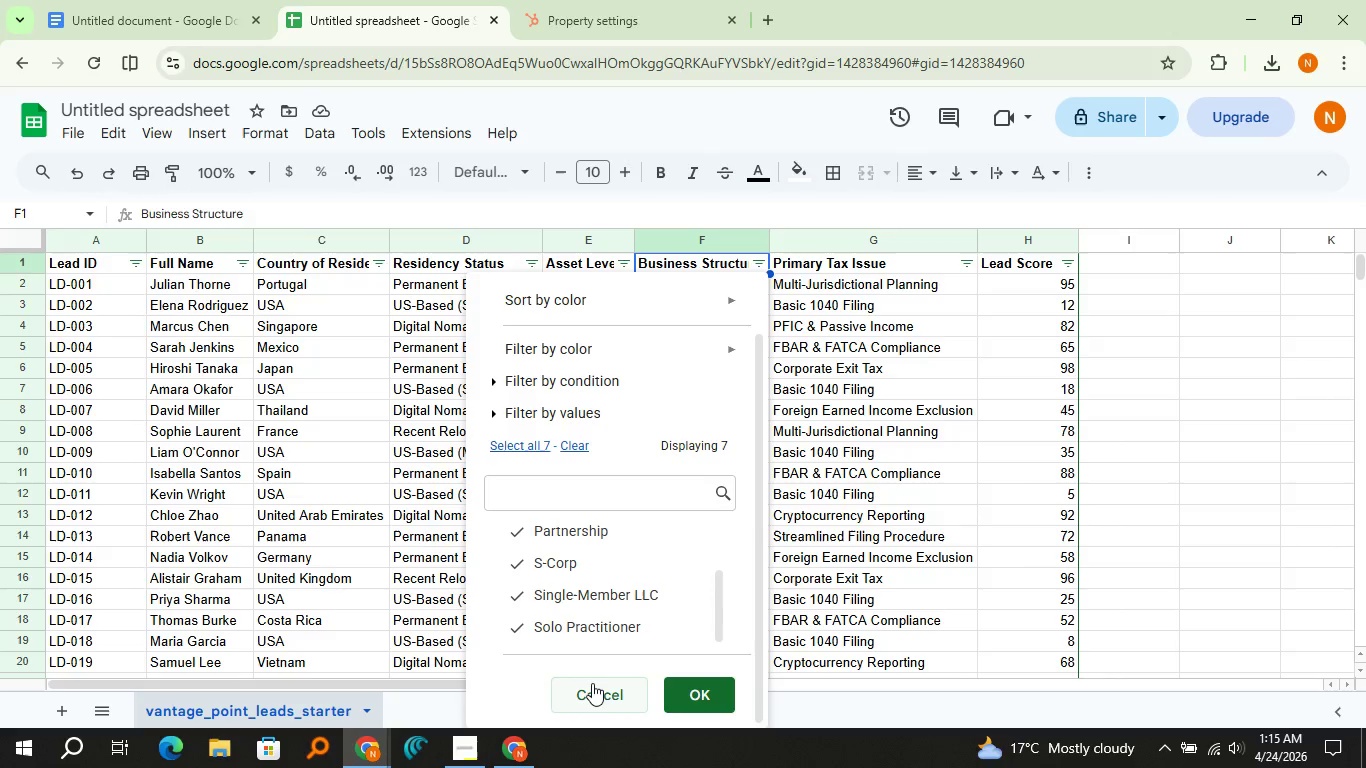 
left_click([591, 686])
 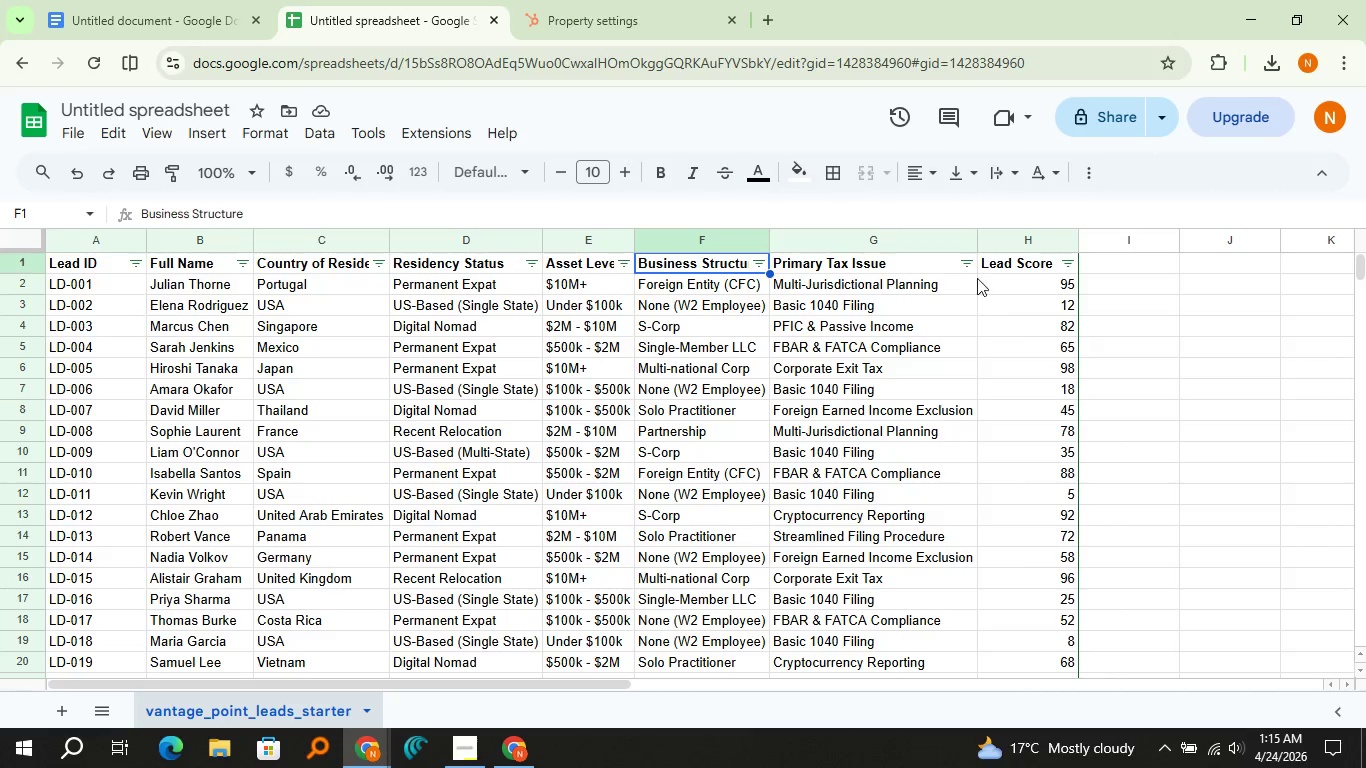 
left_click([972, 267])
 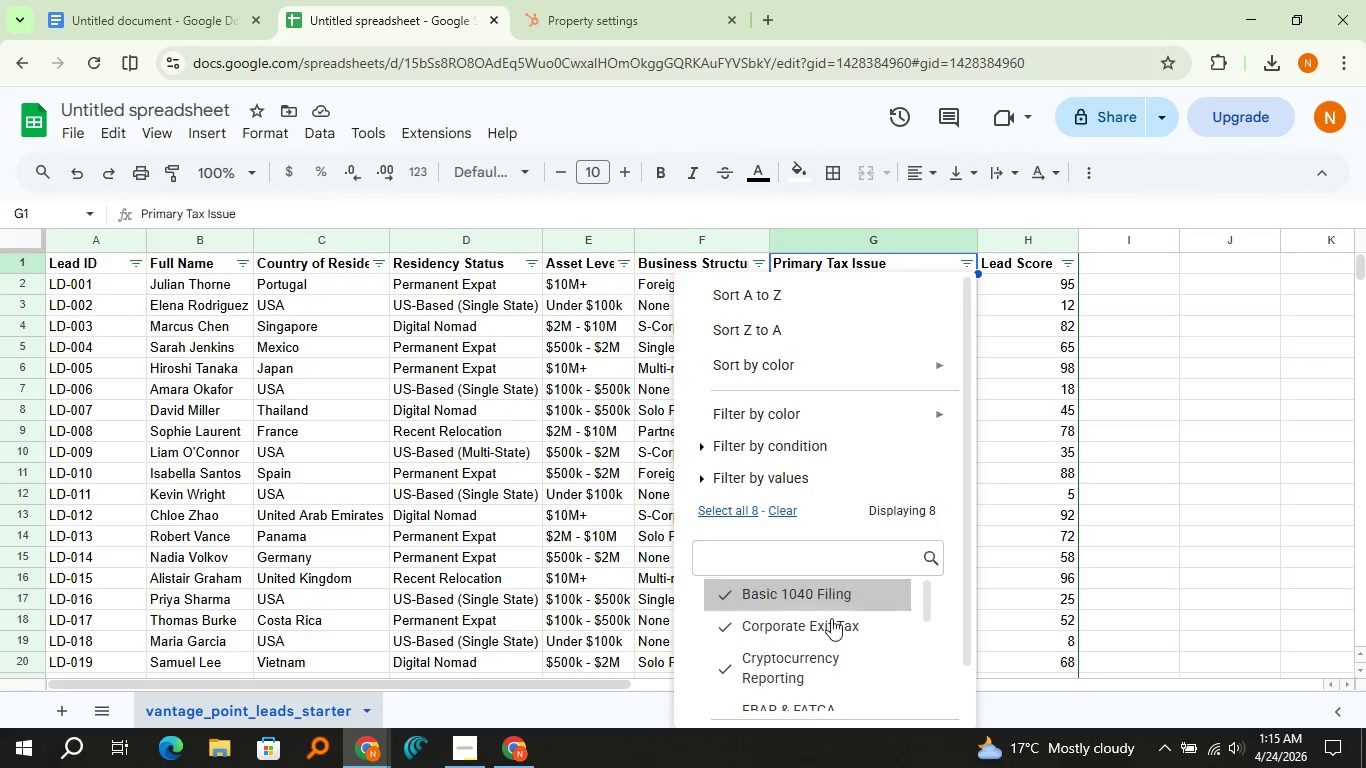 
scroll: coordinate [831, 642], scroll_direction: down, amount: 5.0
 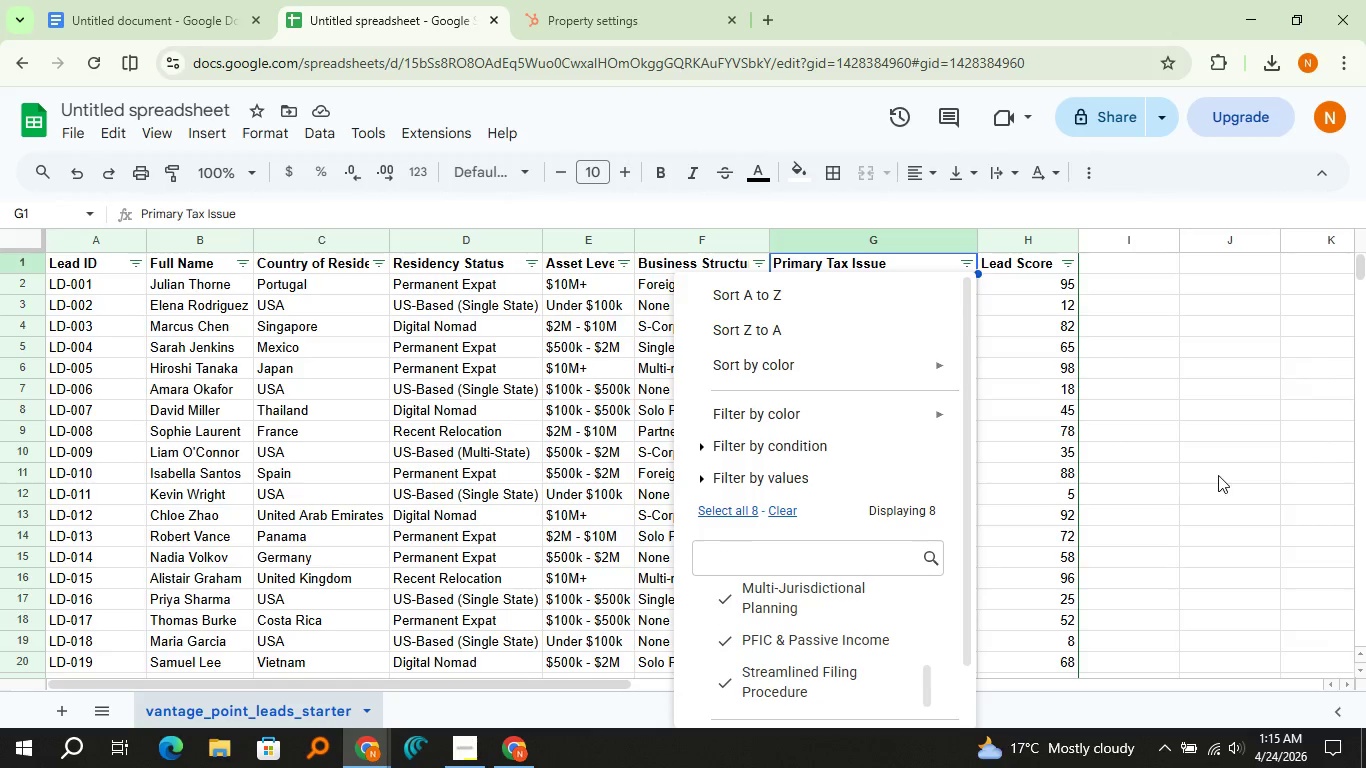 
scroll: coordinate [1218, 475], scroll_direction: none, amount: 0.0
 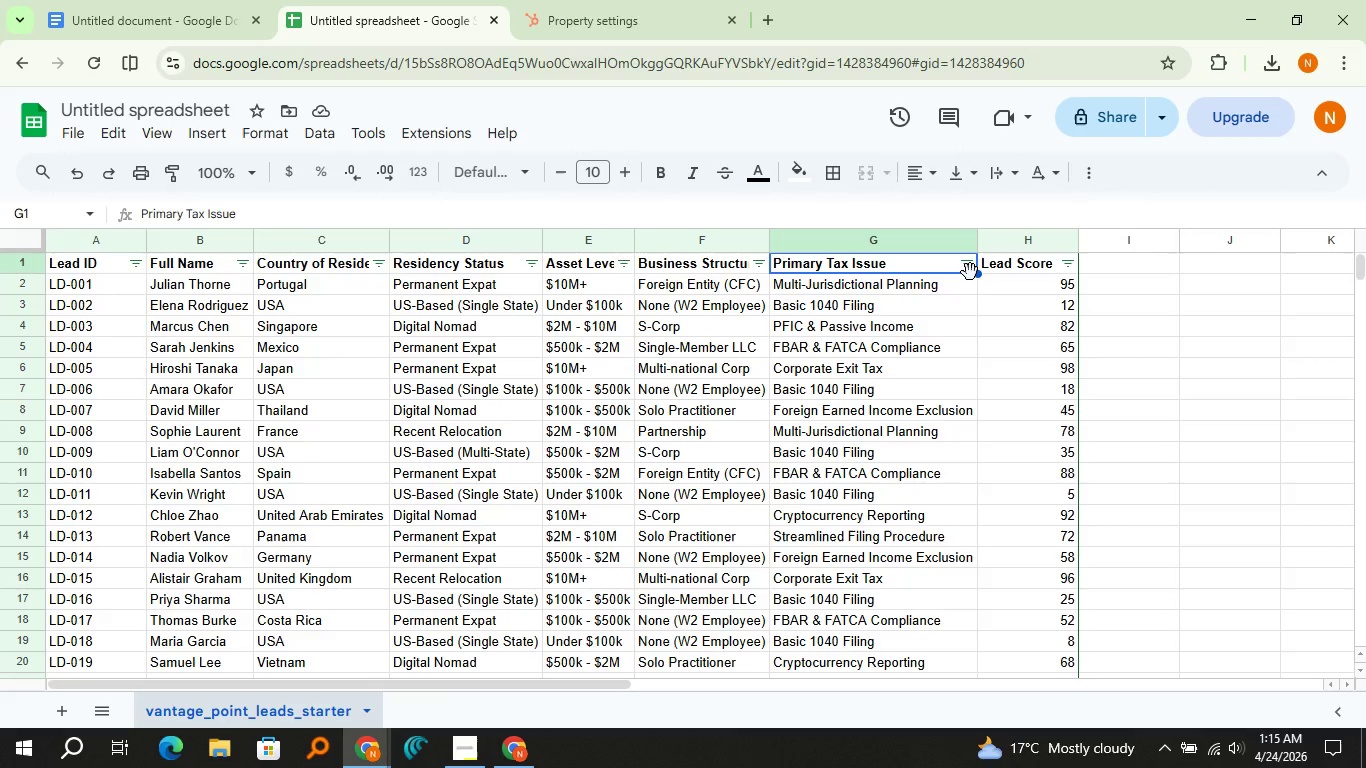 
left_click([970, 272])
 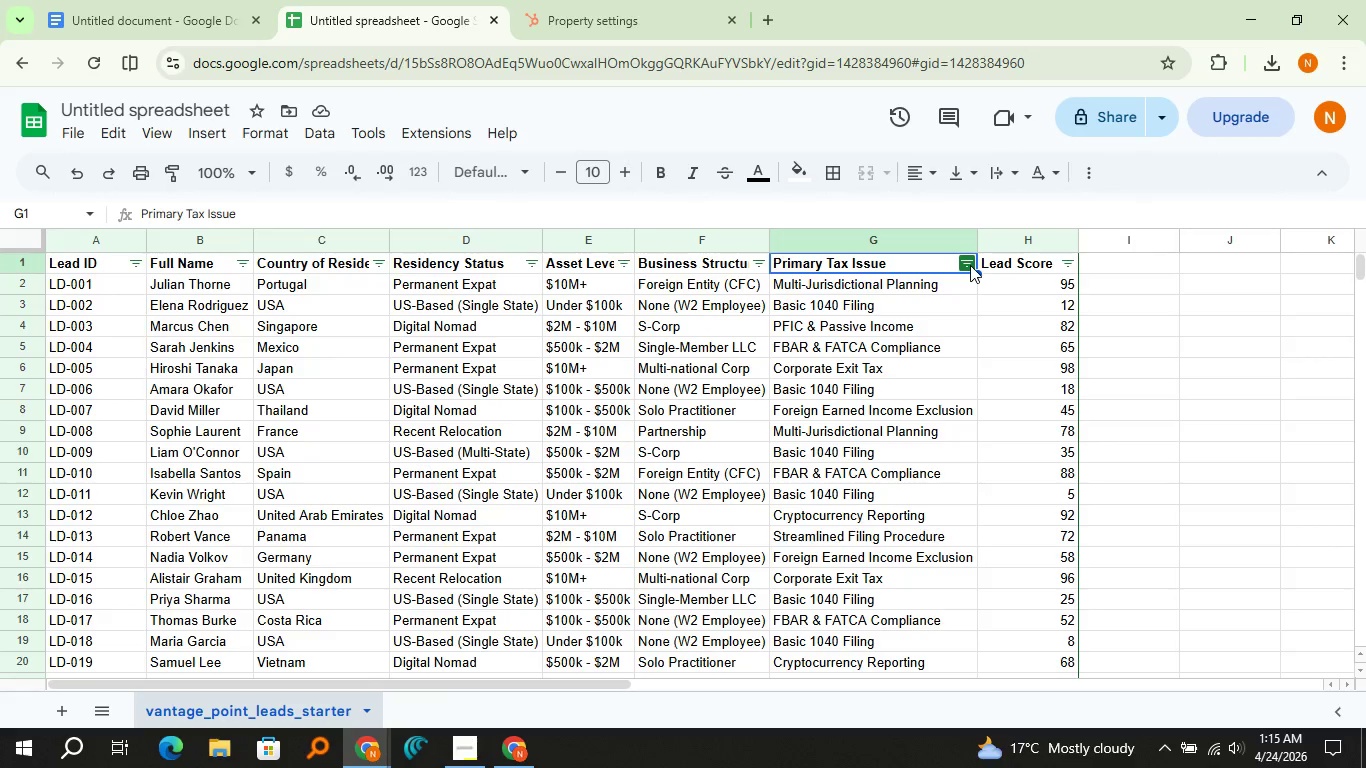 
left_click([970, 265])
 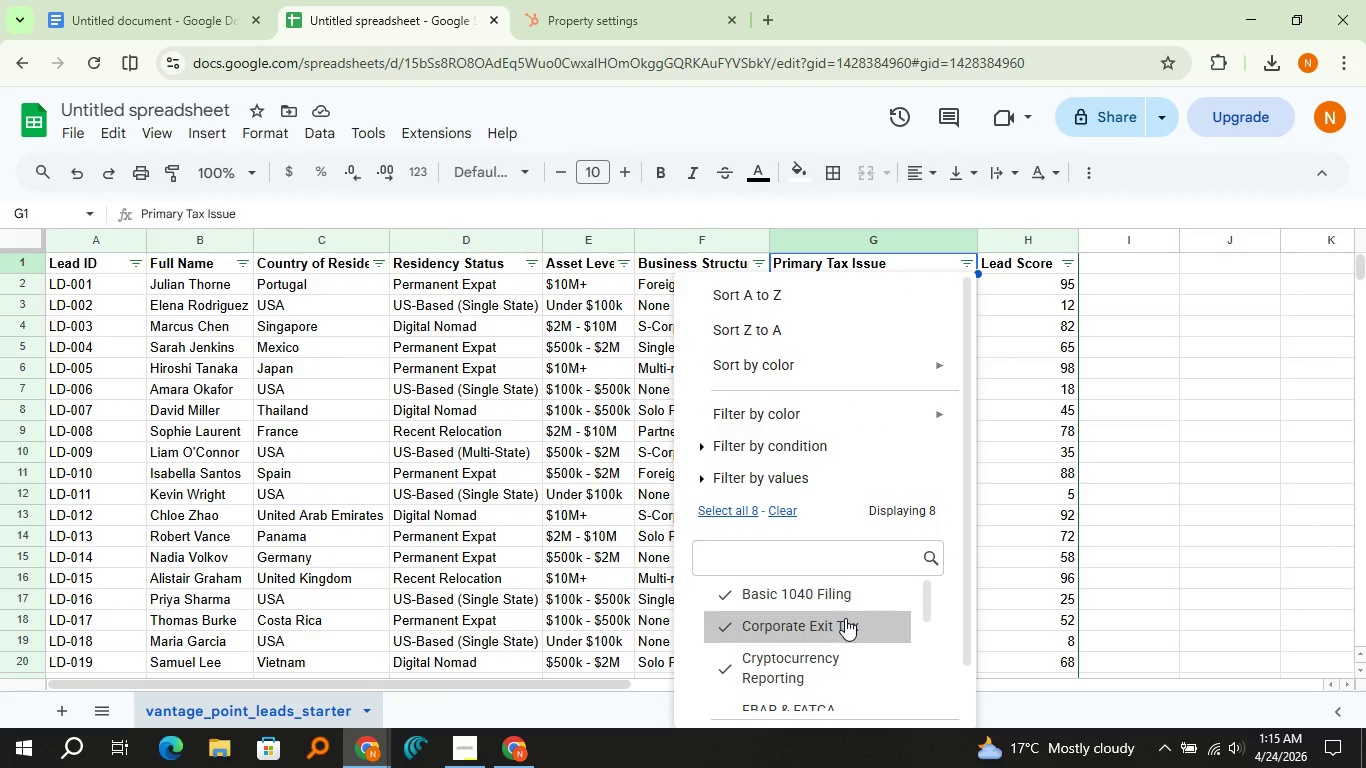 
scroll: coordinate [845, 618], scroll_direction: down, amount: 2.0
 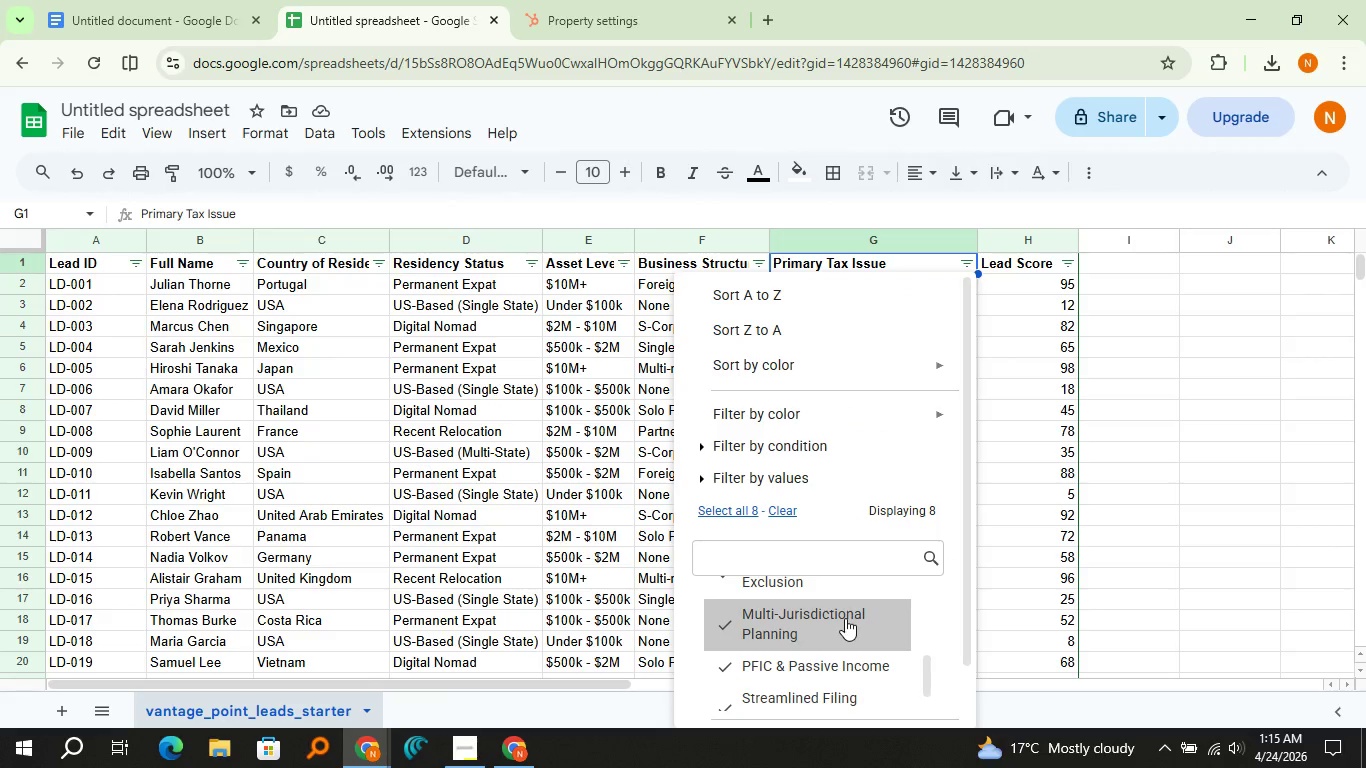 
scroll: coordinate [845, 618], scroll_direction: up, amount: 2.0
 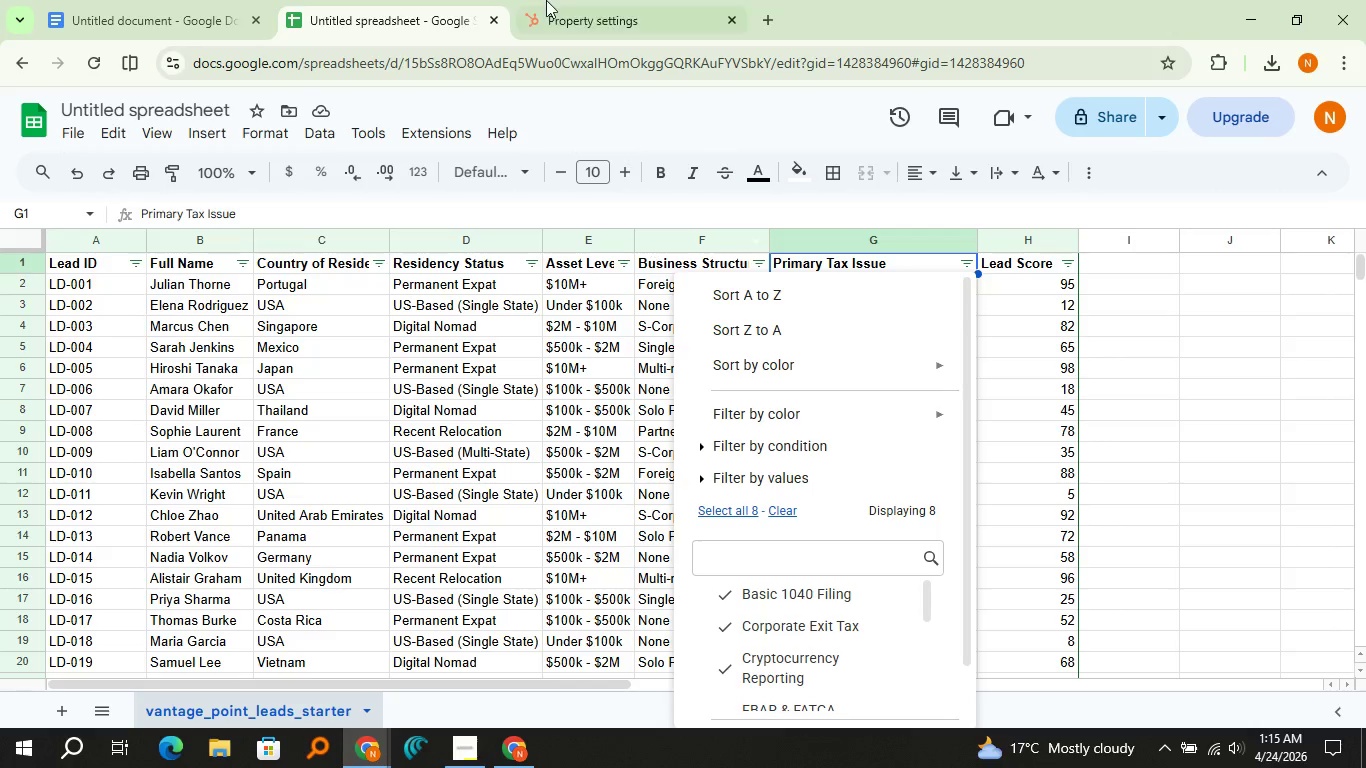 
left_click([546, 0])
 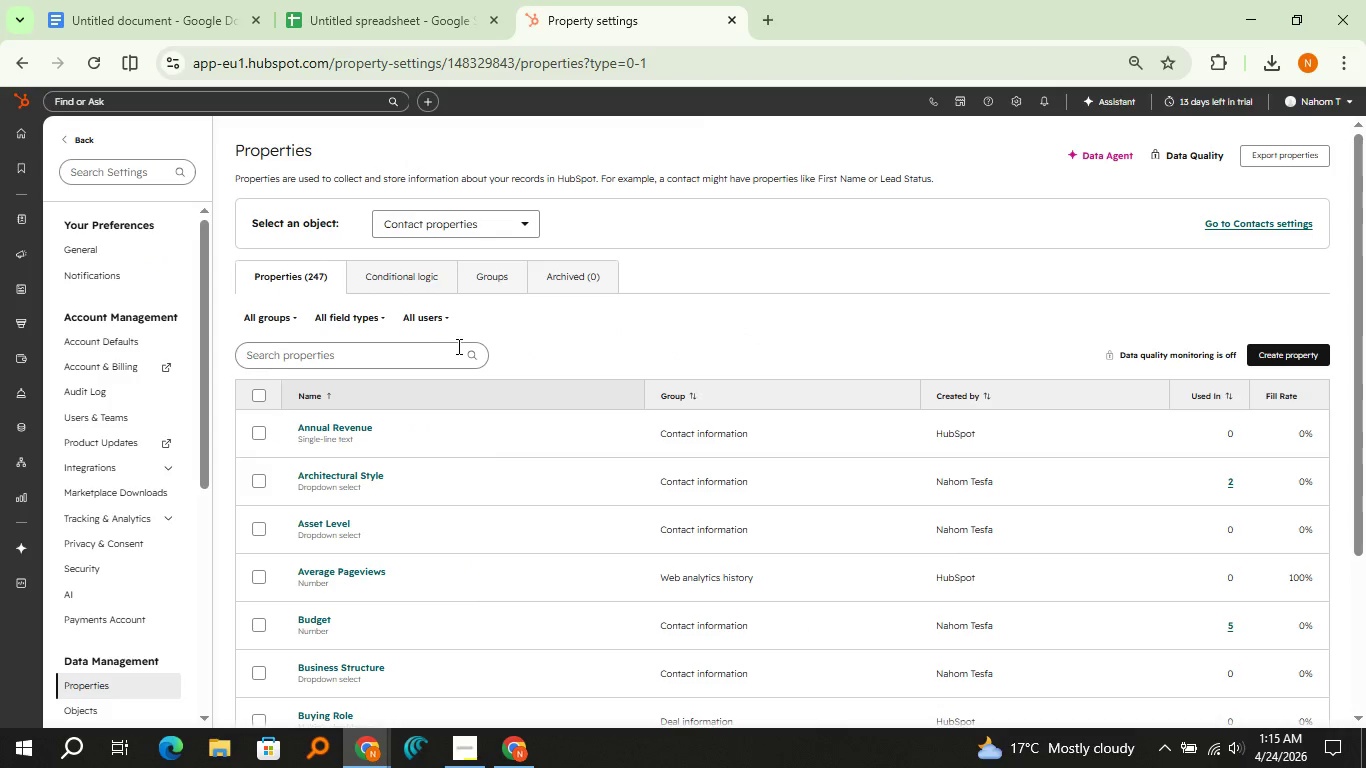 
left_click([448, 351])
 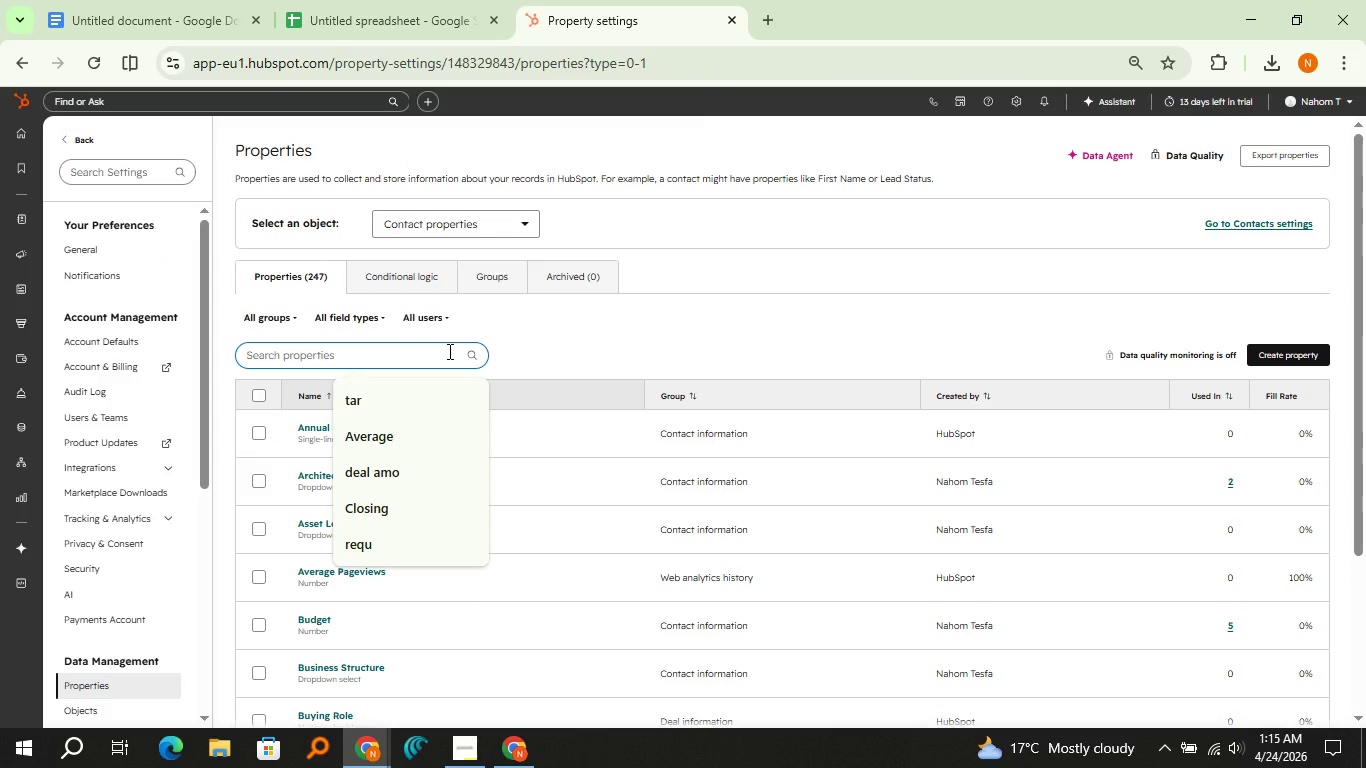 
type(Tx)
 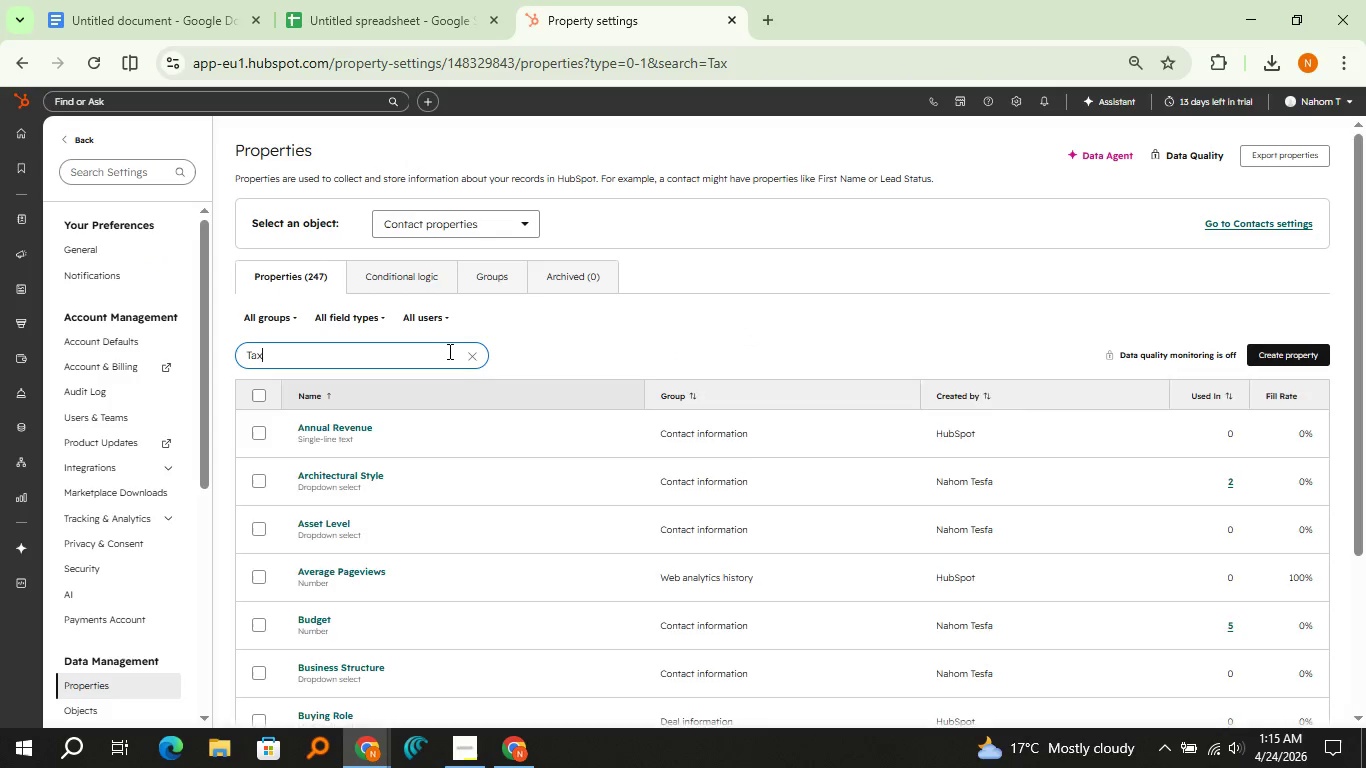 
hold_key(key=A, duration=0.31)
 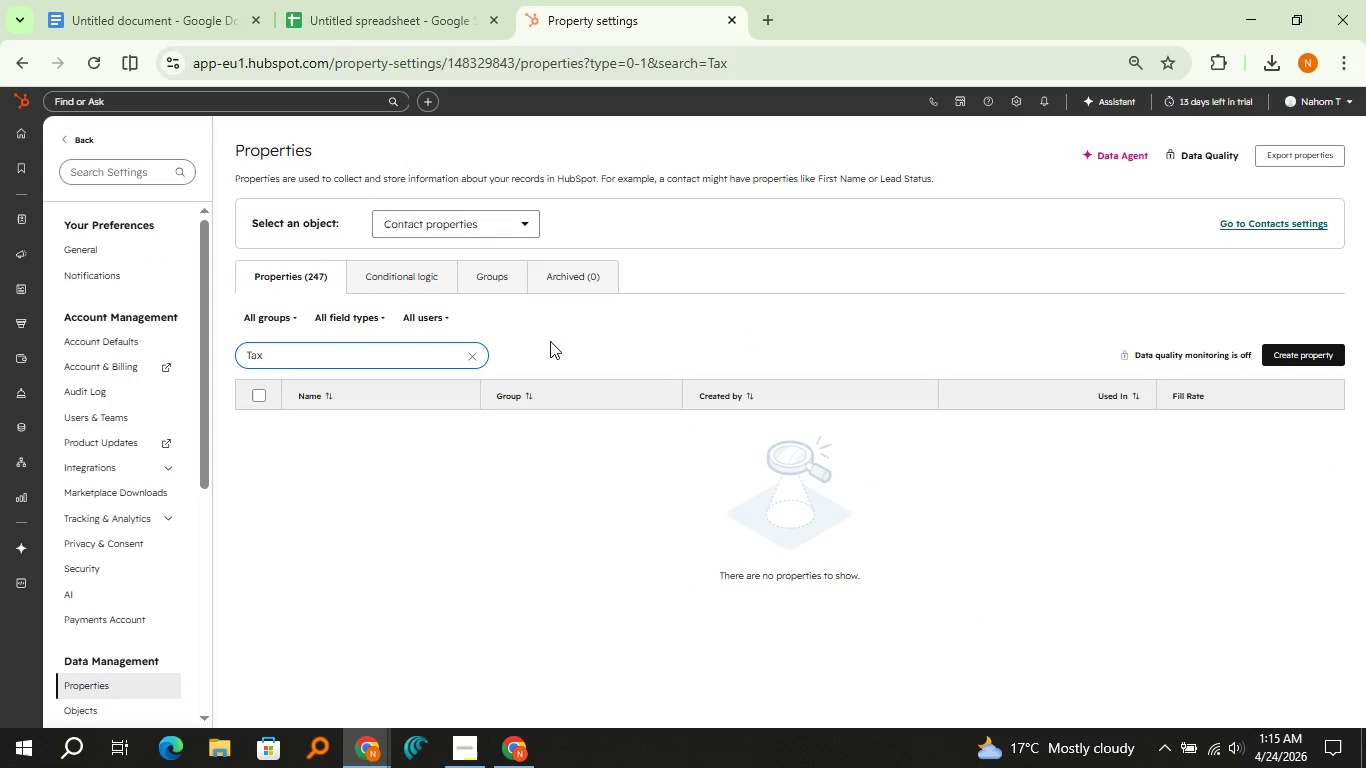 
left_click([477, 354])
 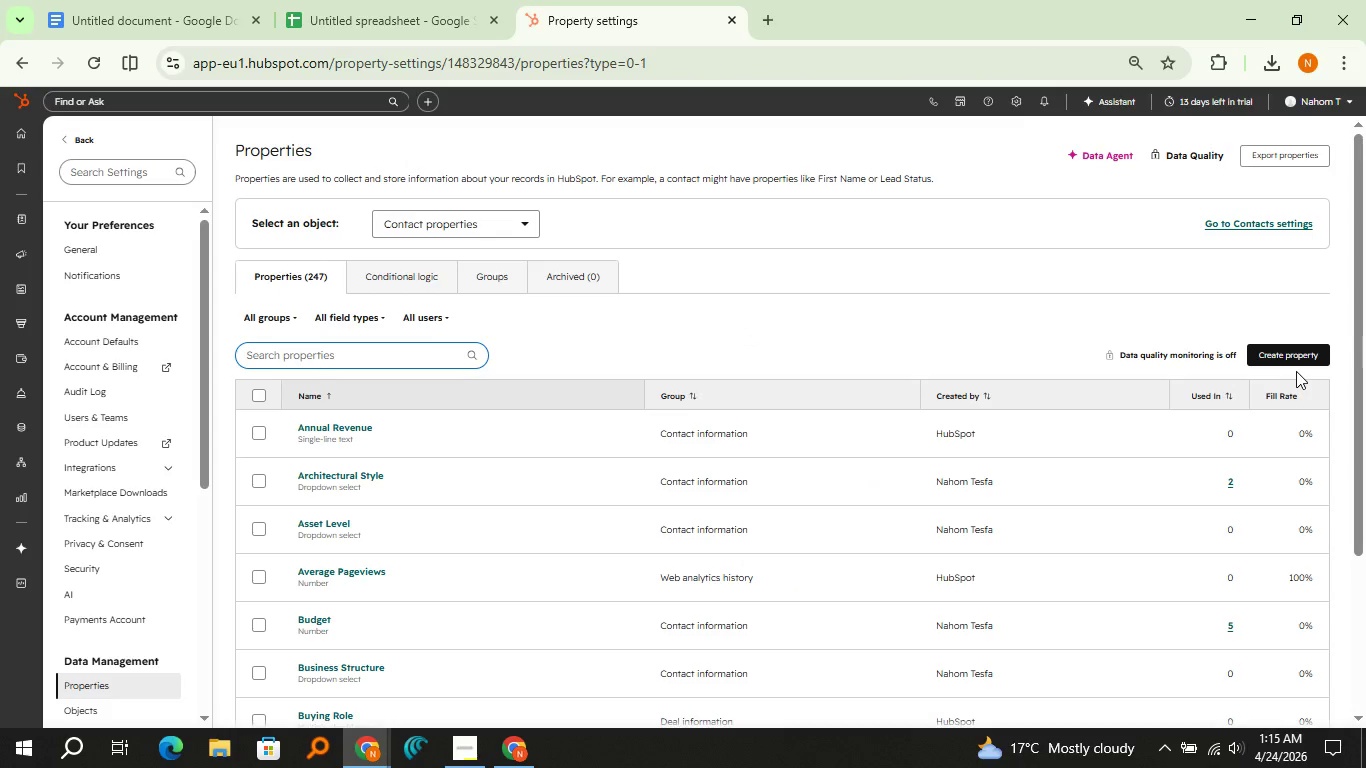 
left_click([1297, 357])
 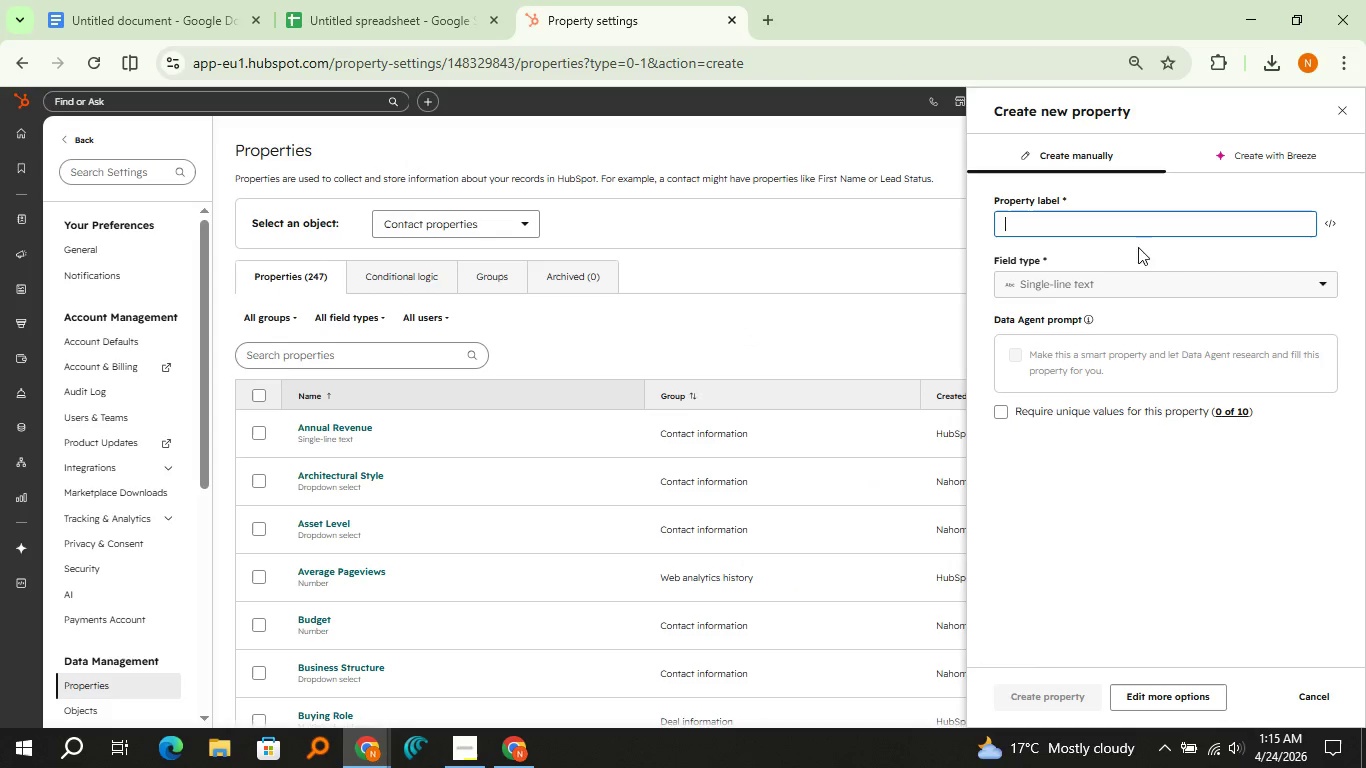 
type(Primary Tax Issue)
 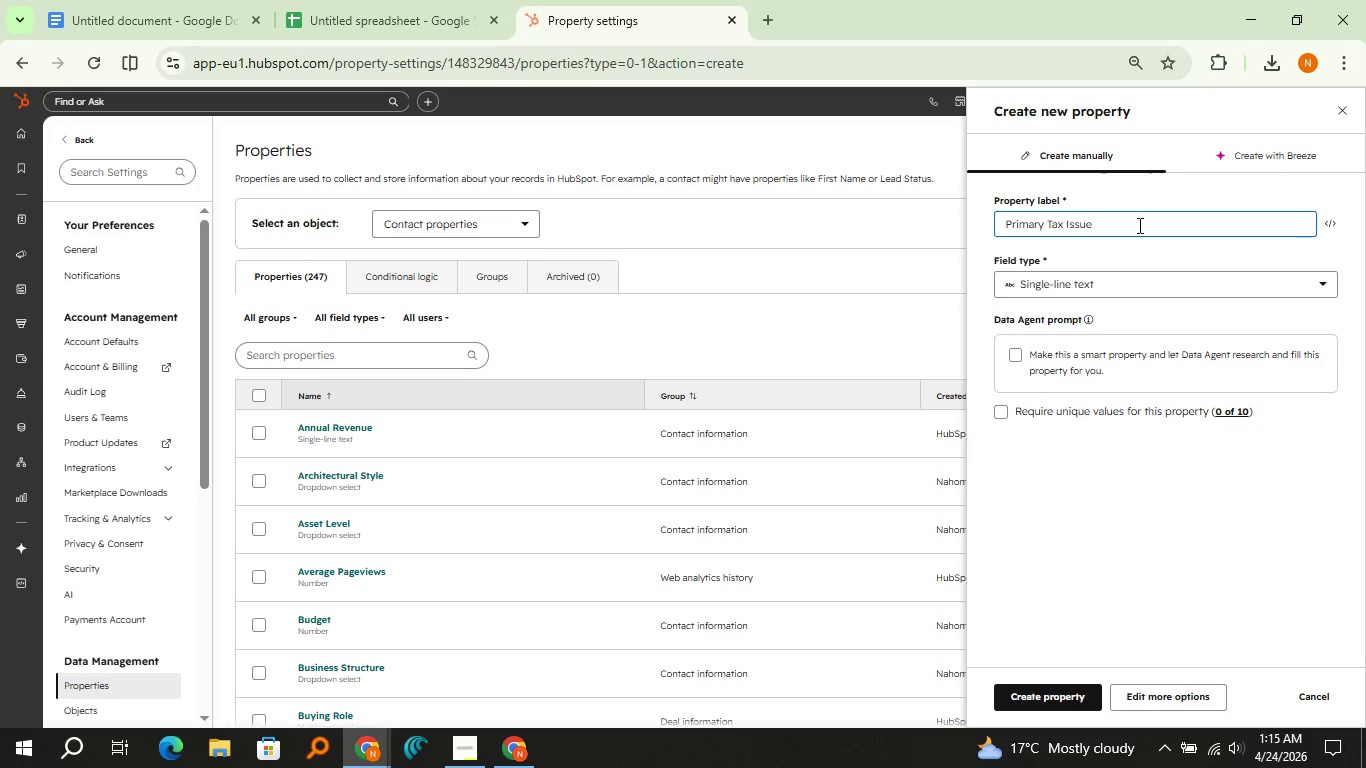 
left_click([1123, 273])
 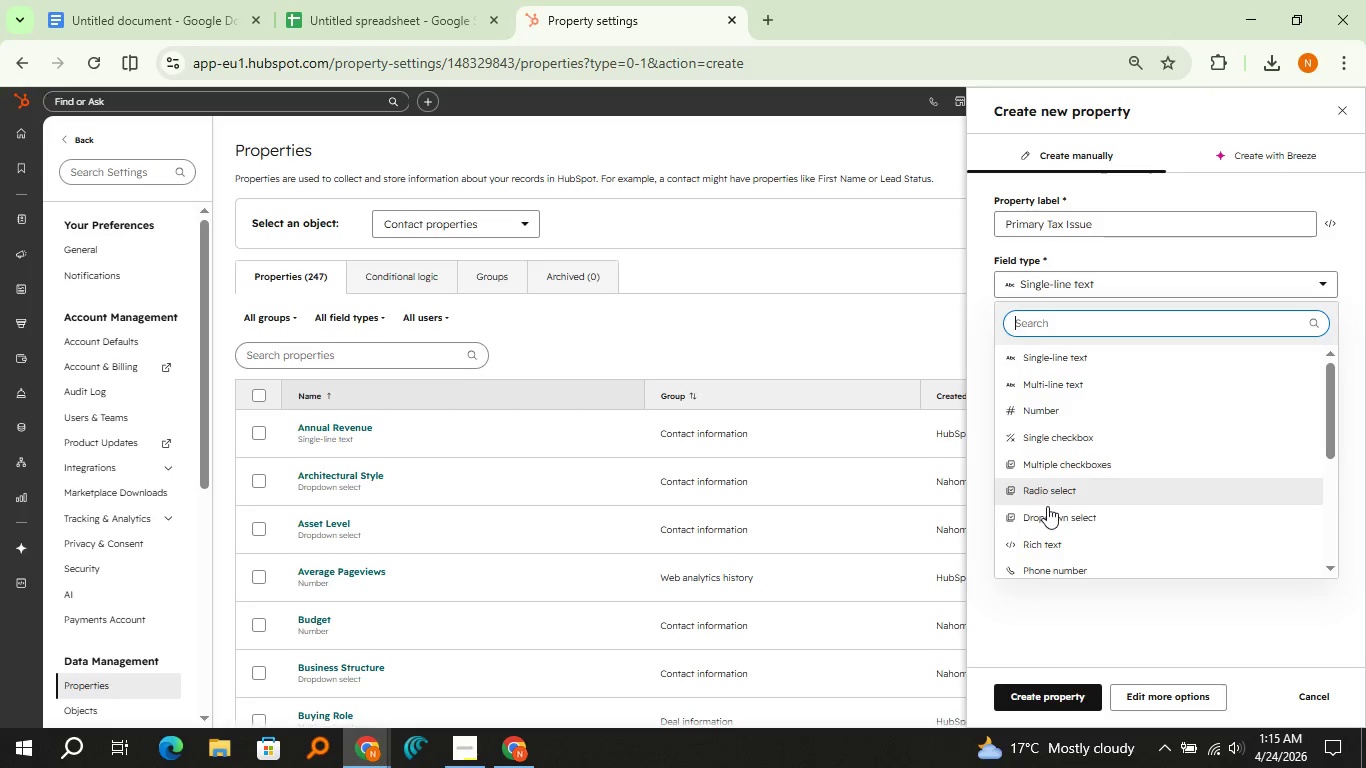 
left_click([1048, 508])
 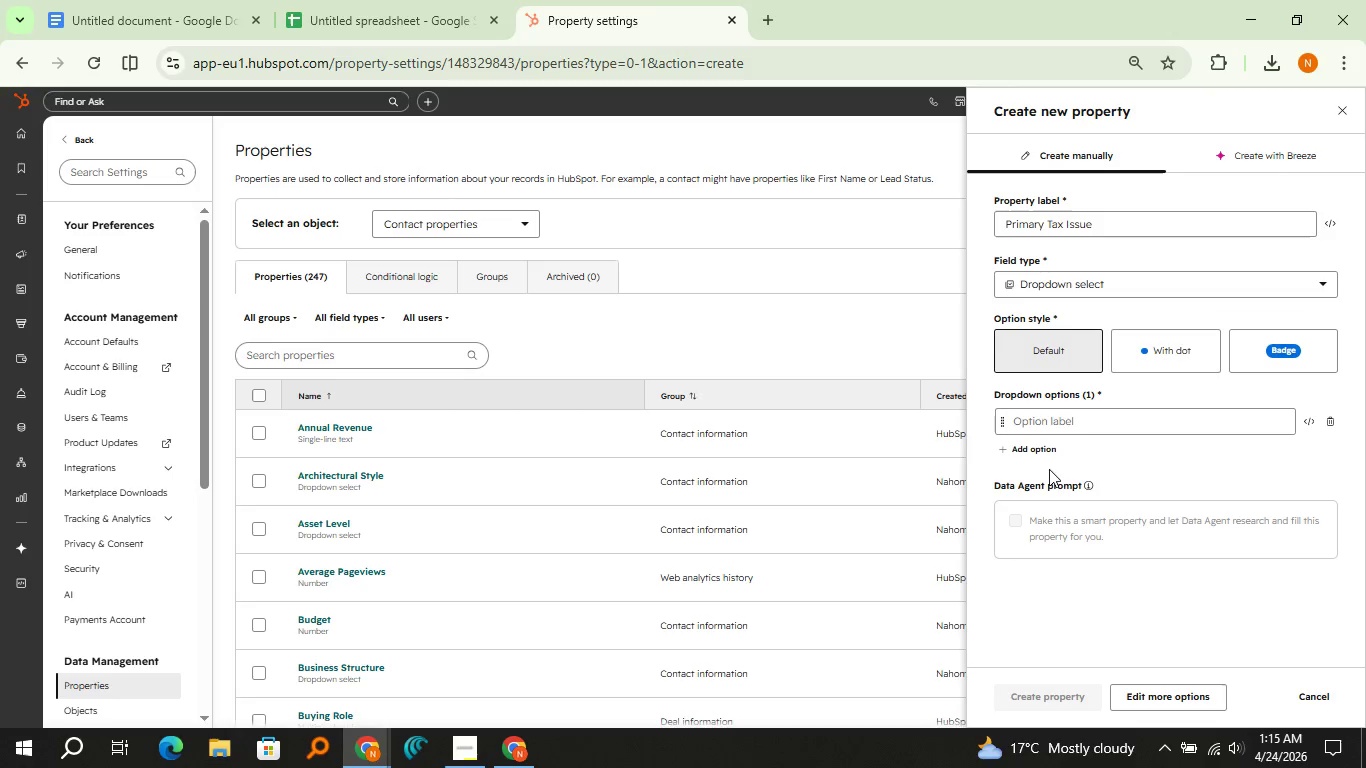 
left_click([1041, 454])
 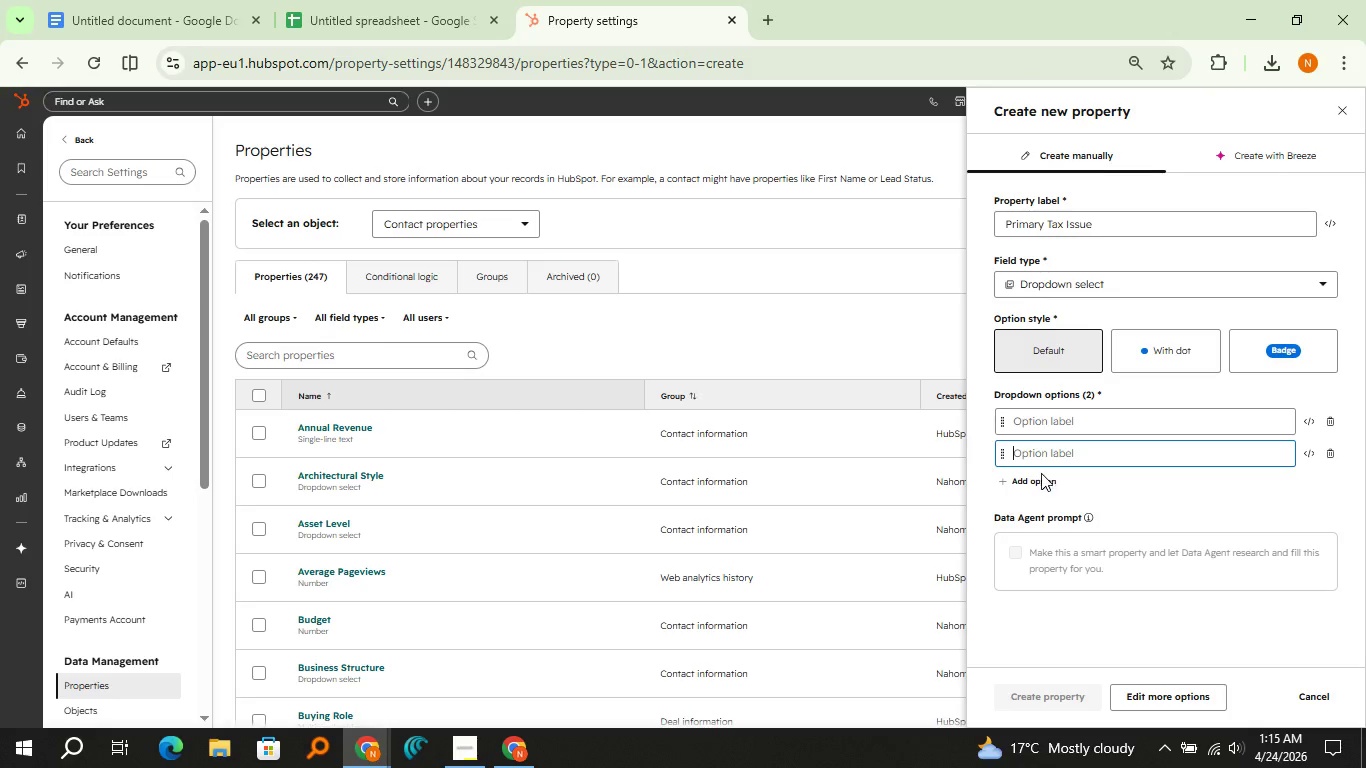 
left_click([1040, 483])
 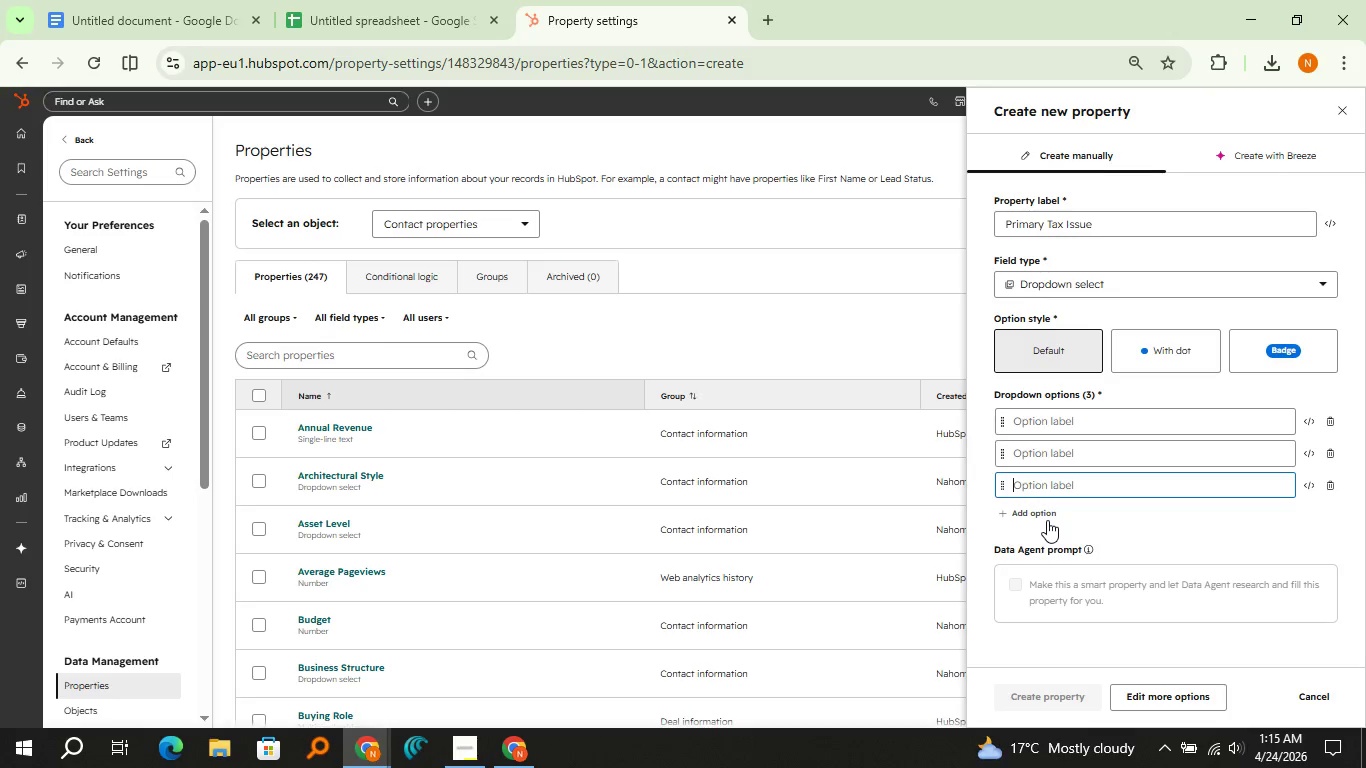 
left_click([1047, 520])
 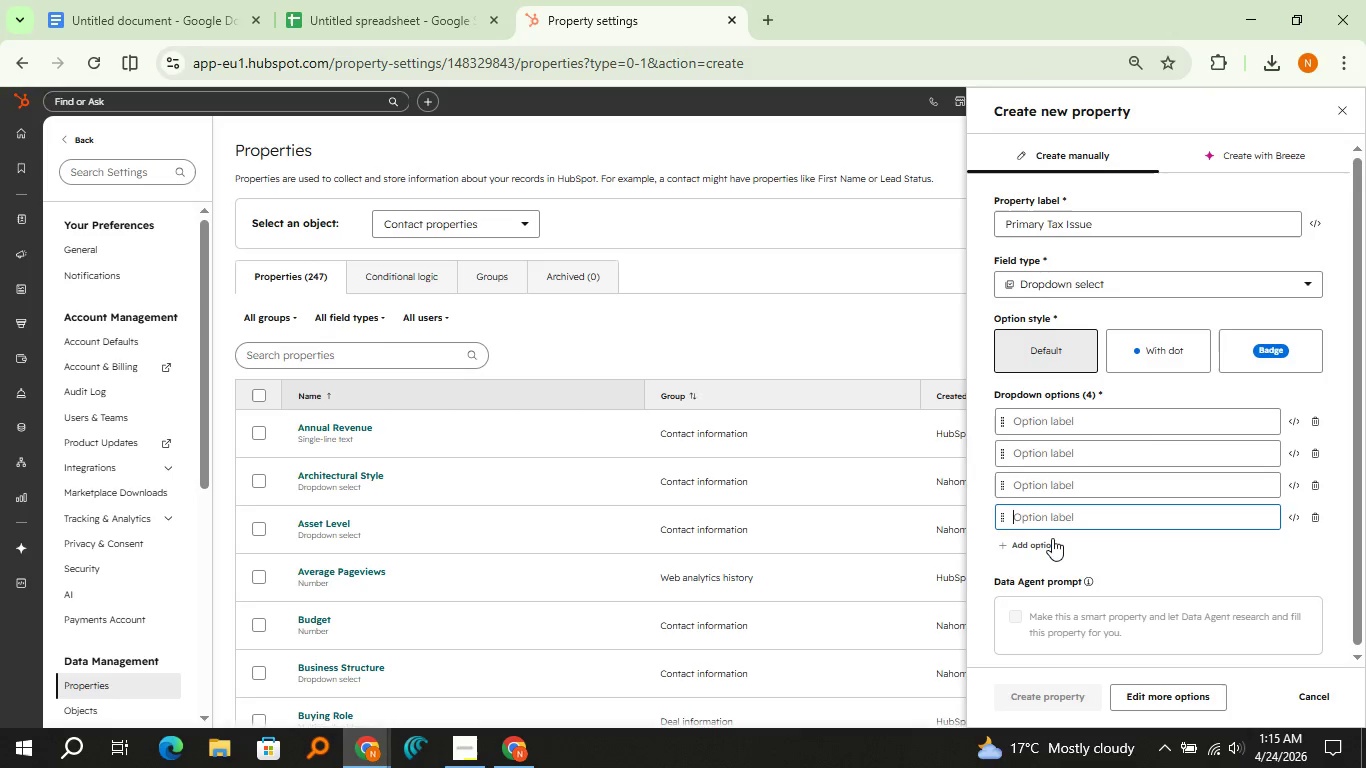 
left_click([1052, 538])
 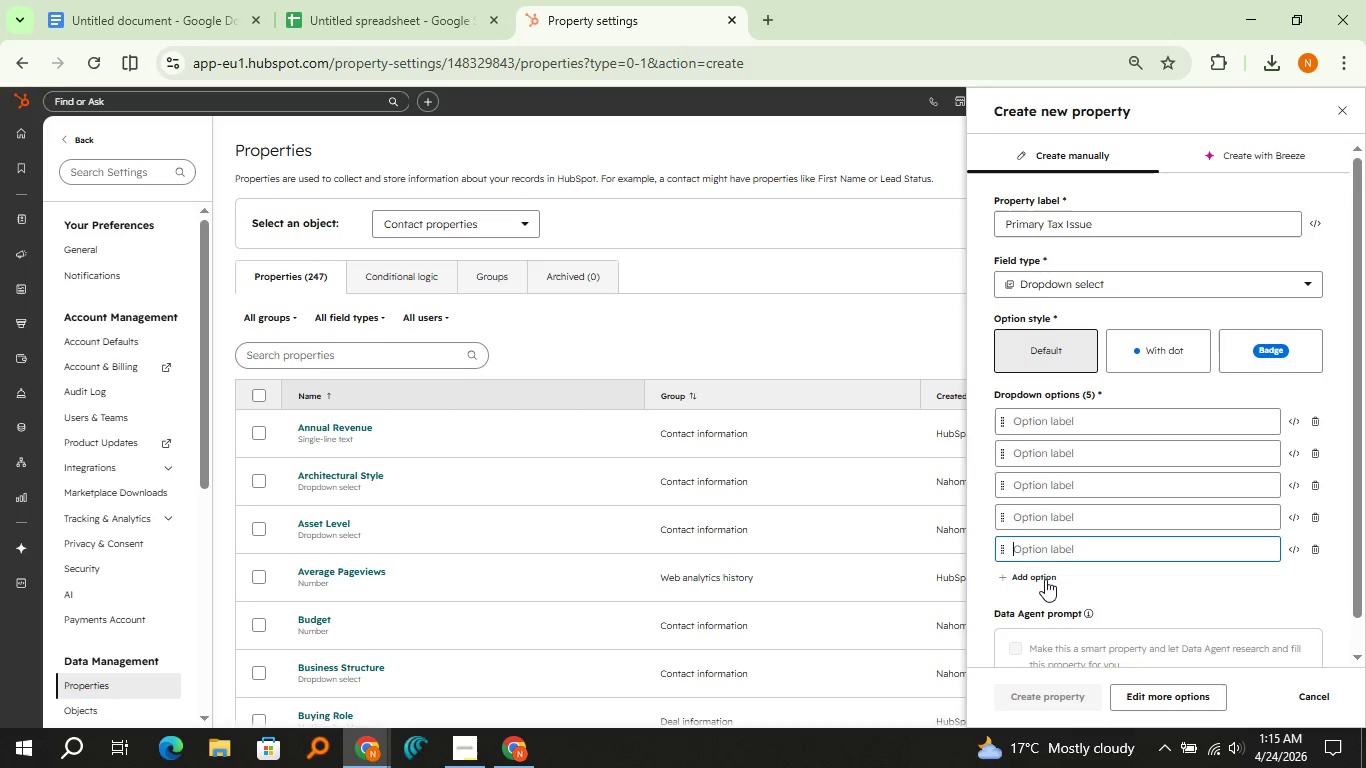 
left_click([1045, 579])
 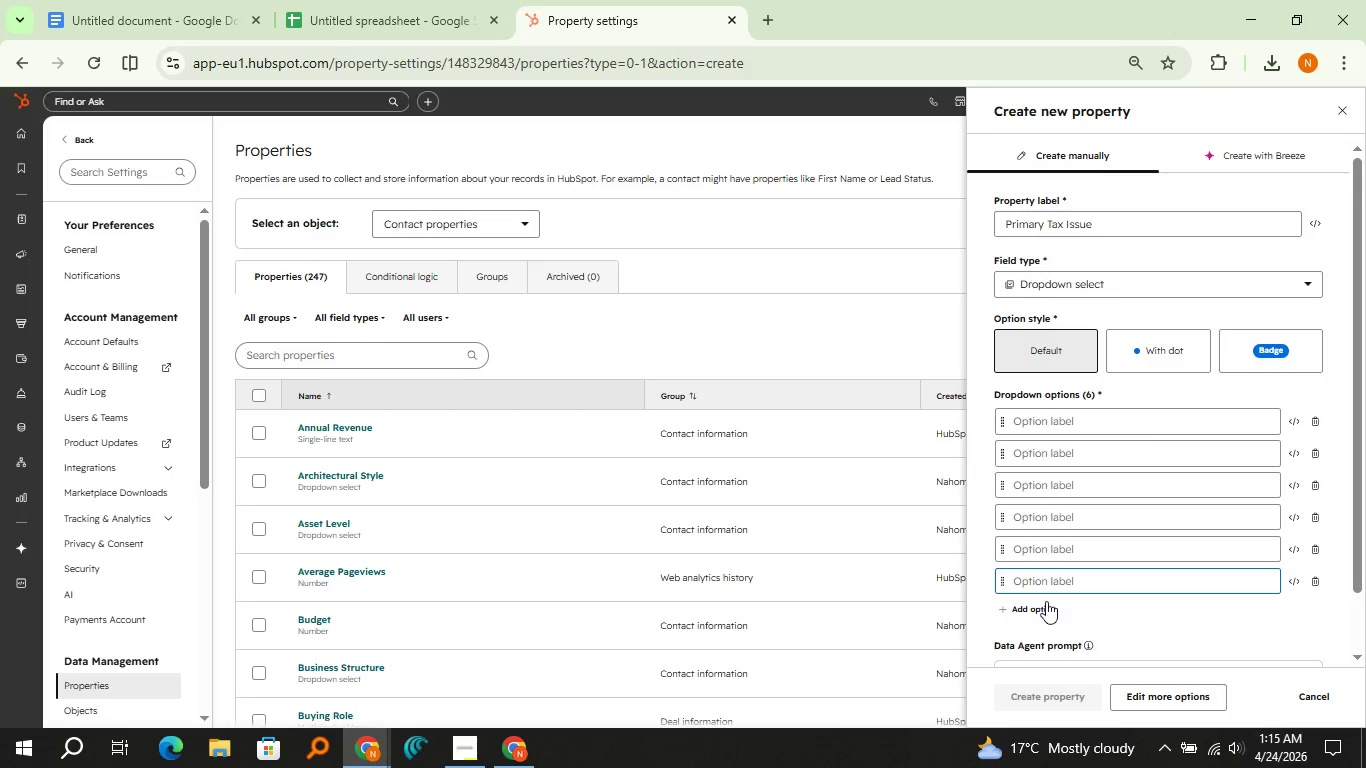 
left_click([1047, 603])
 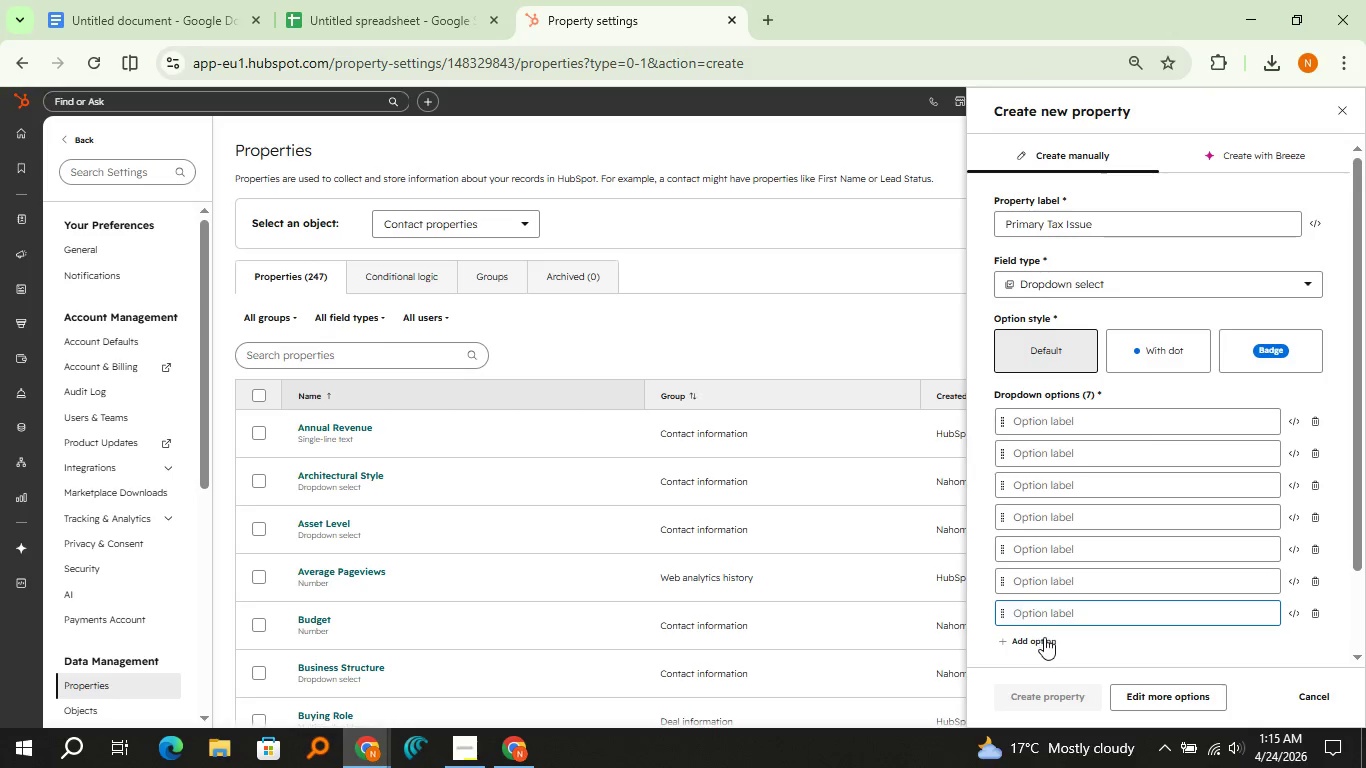 
left_click([1044, 637])
 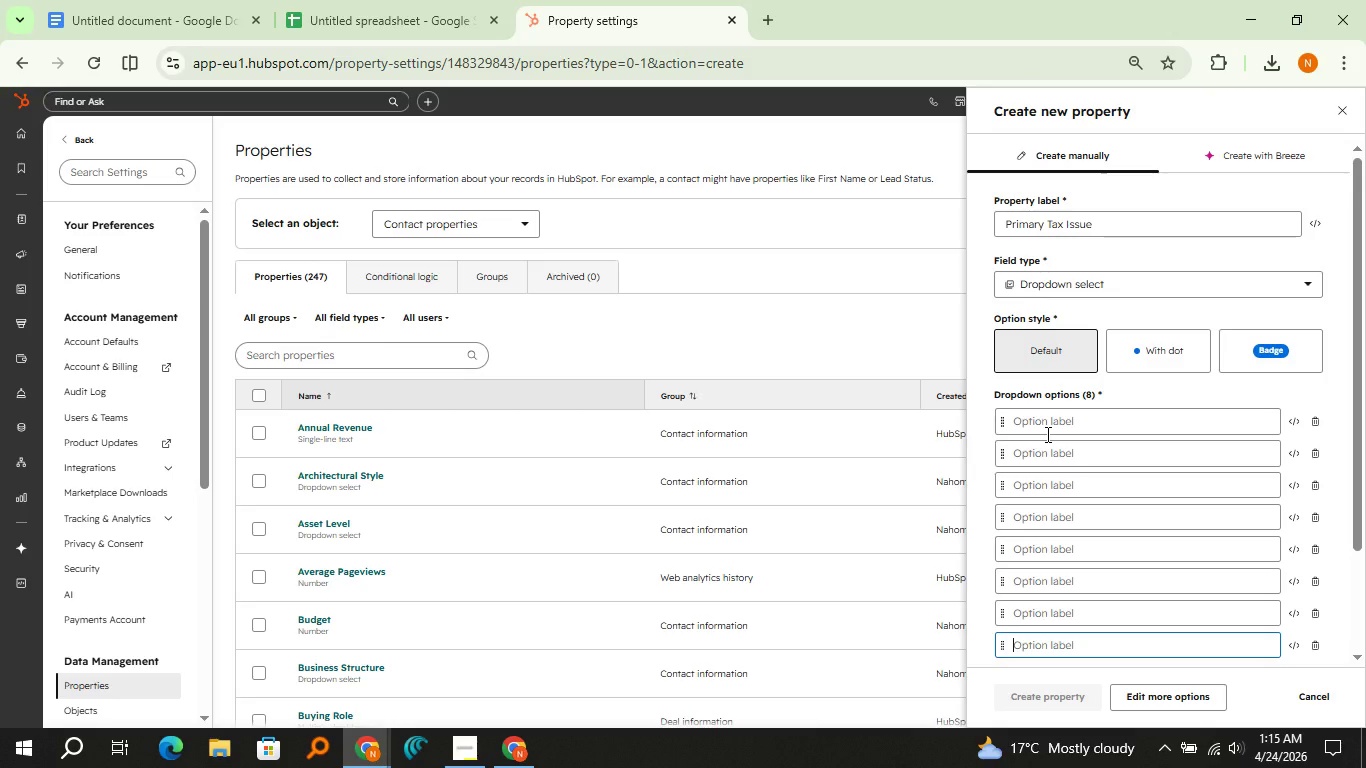 
left_click([1046, 434])
 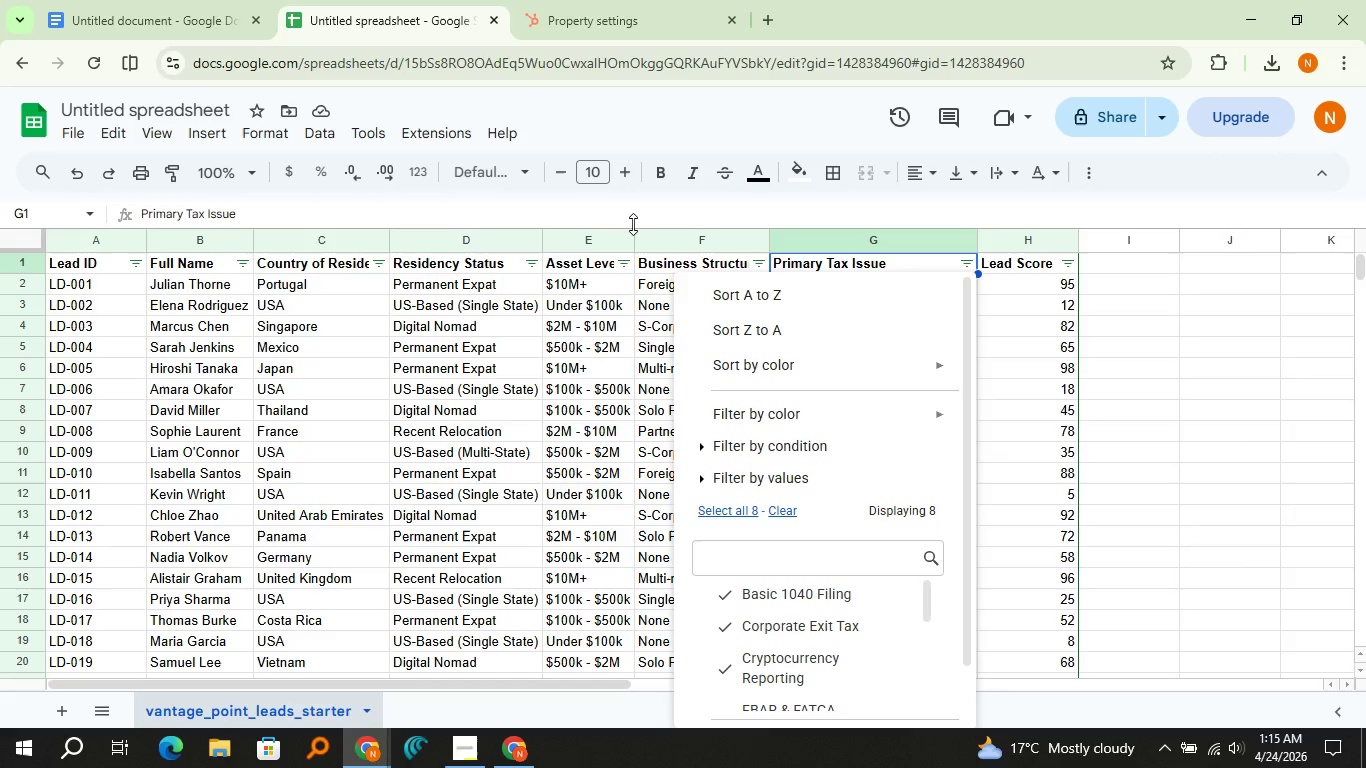 
left_click([634, 0])
 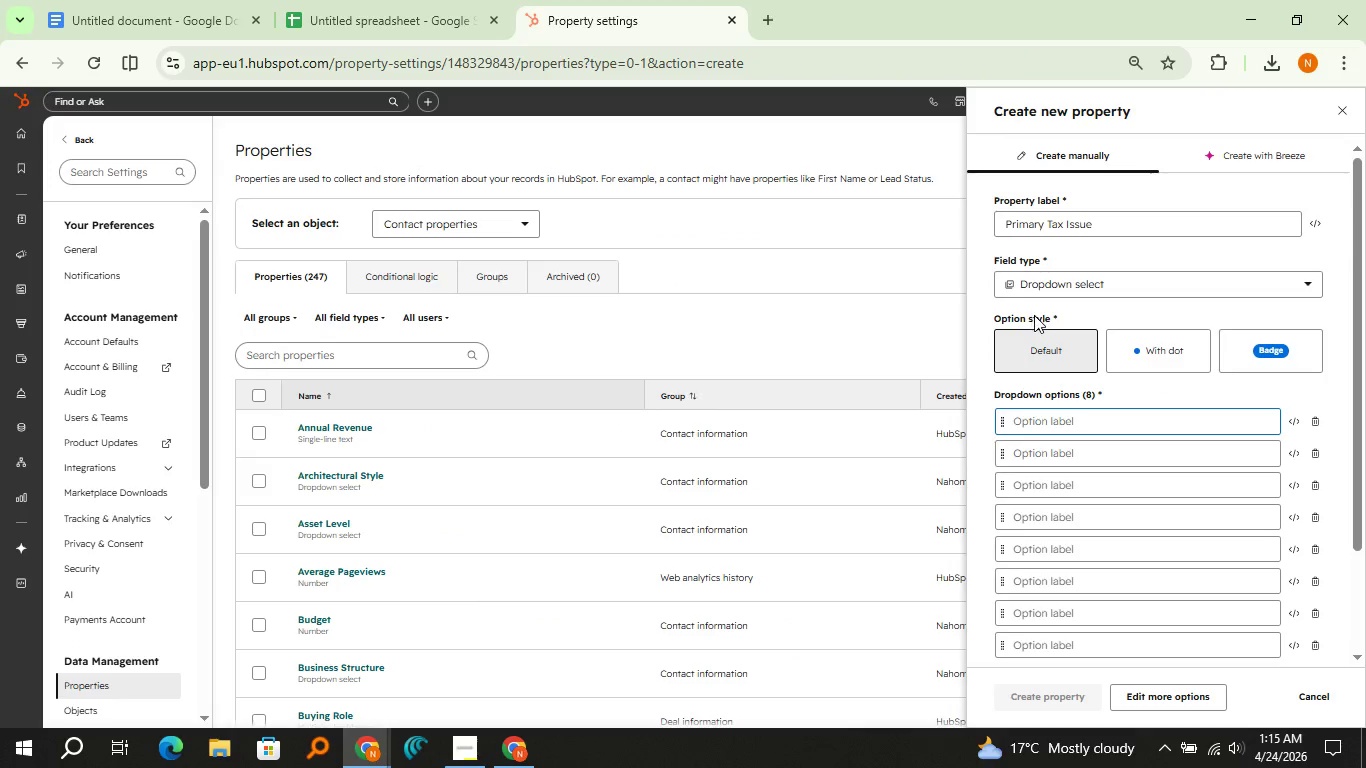 
type(Basic 1040 filing)
 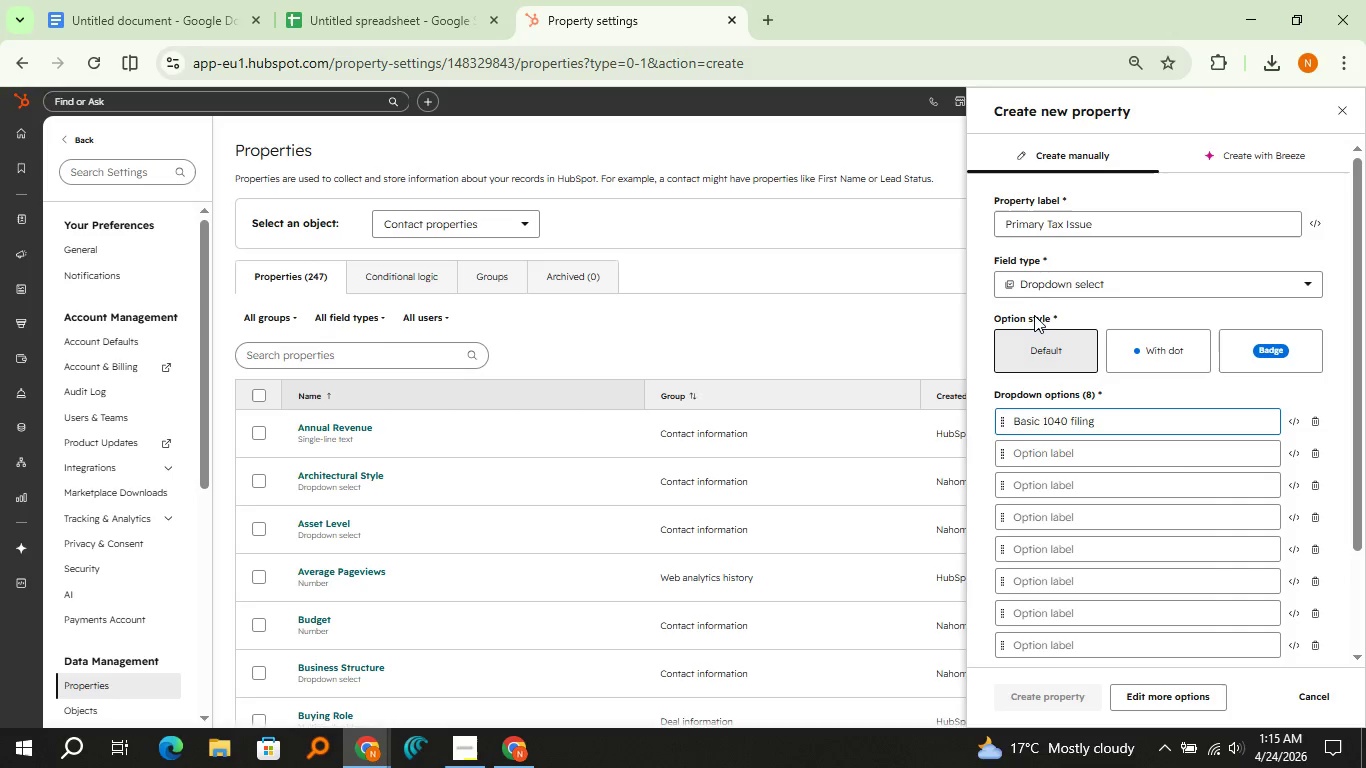 
left_click([390, 0])
 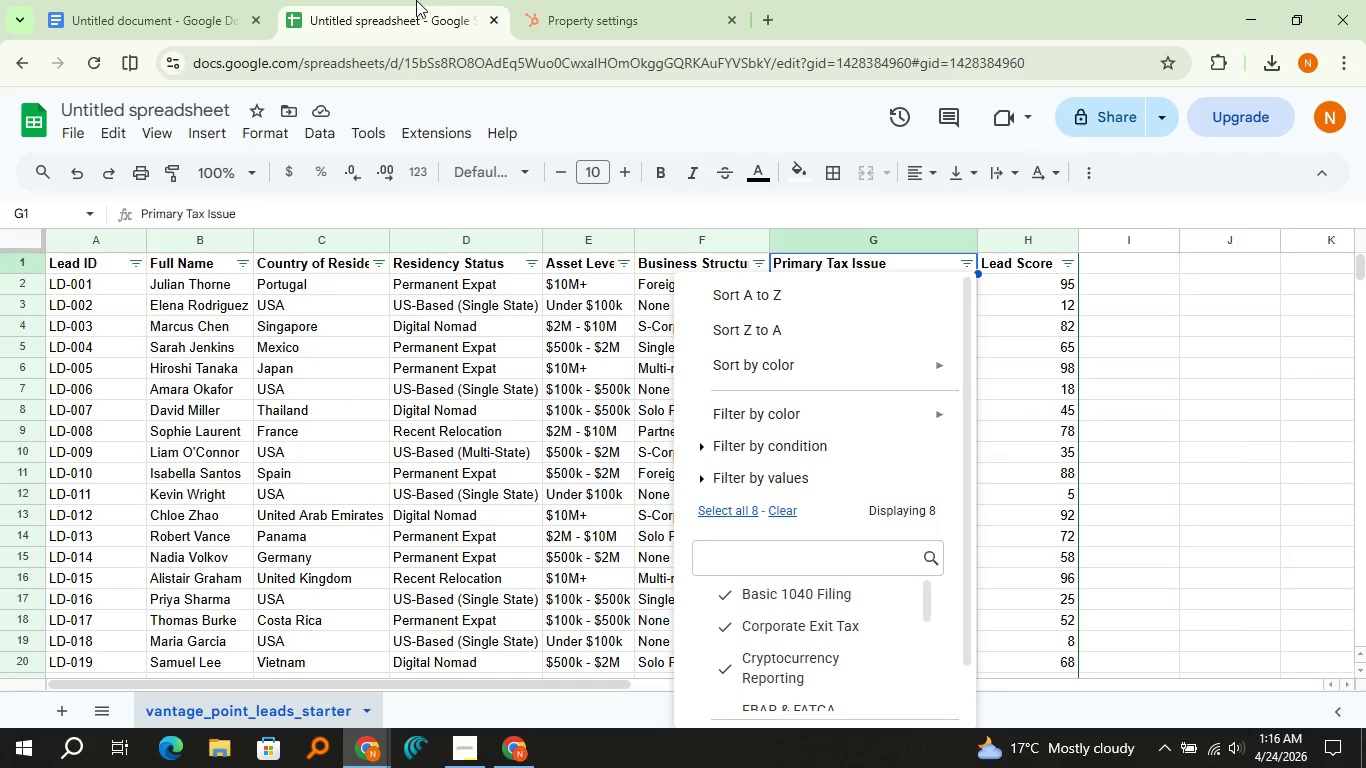 
left_click([611, 0])
 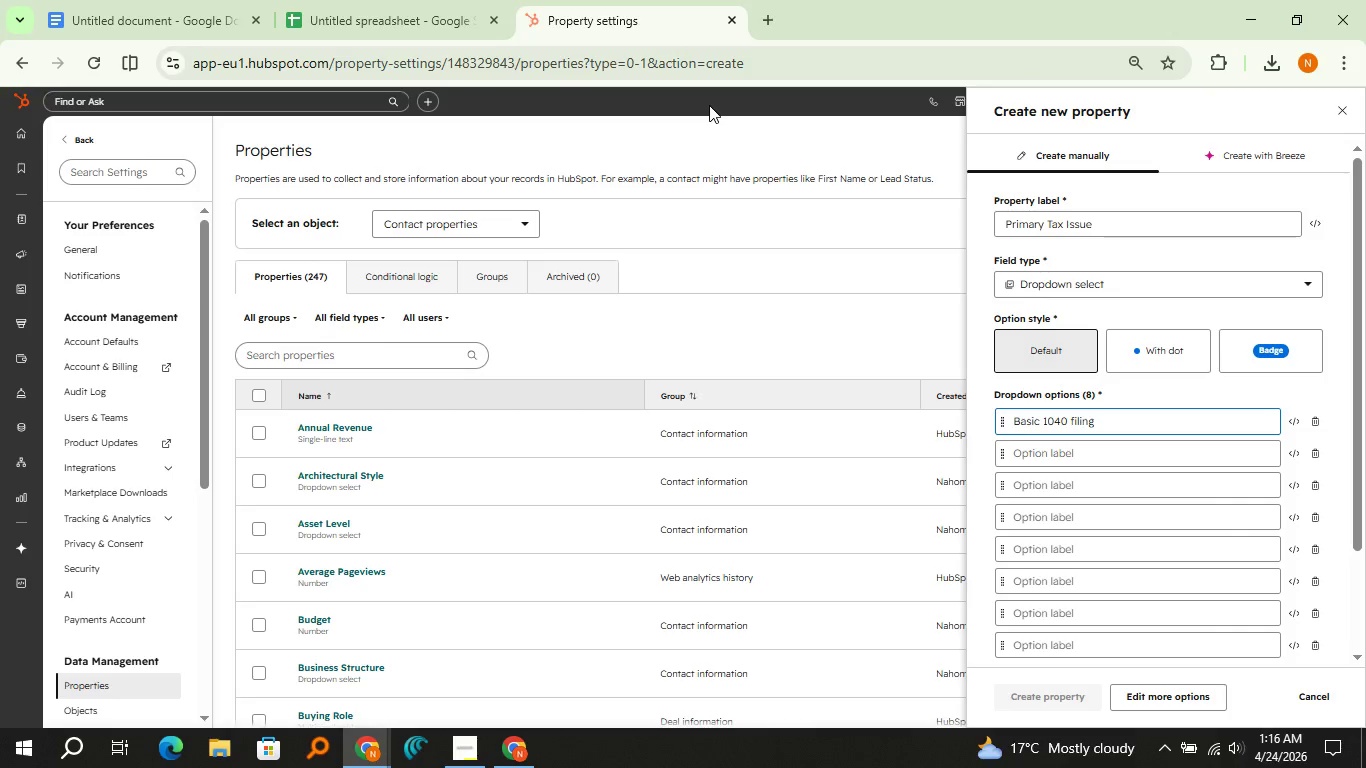 
key(ArrowLeft)
 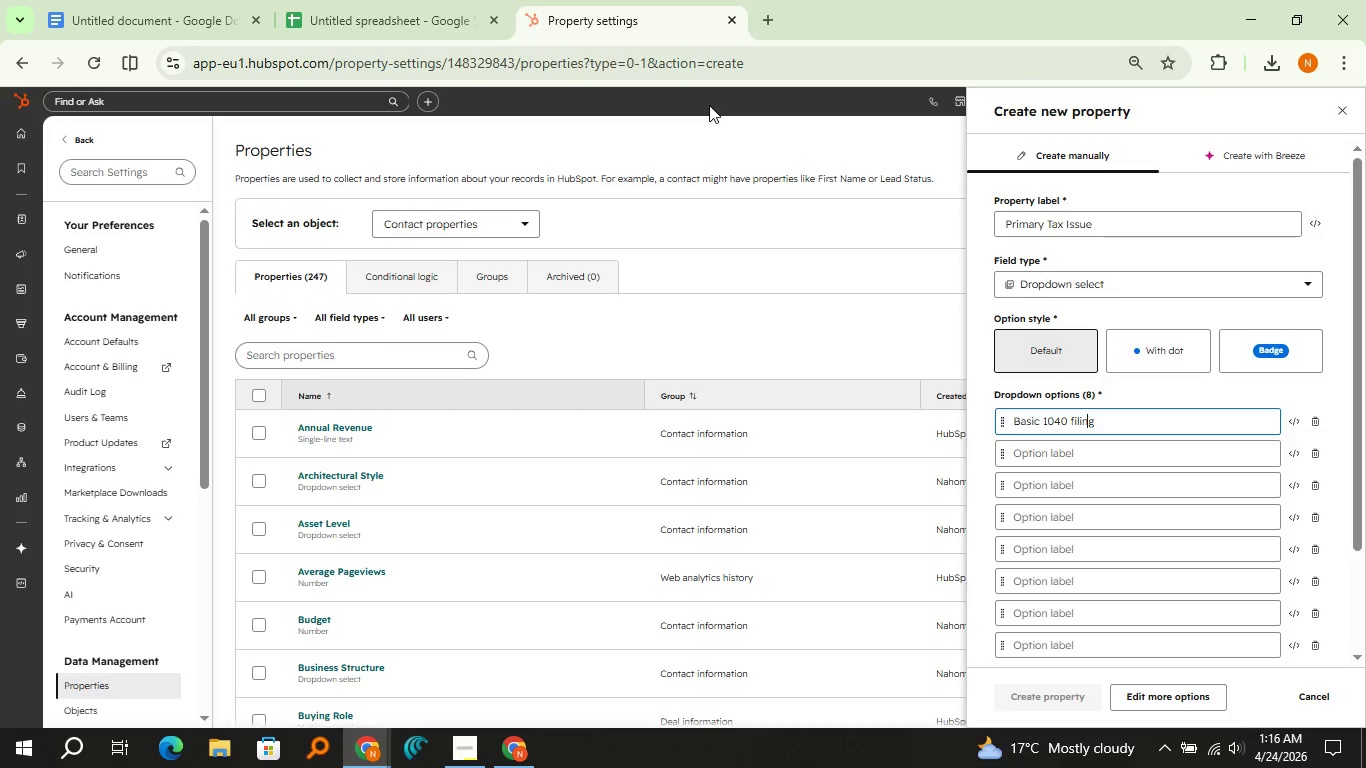 
key(ArrowLeft)
 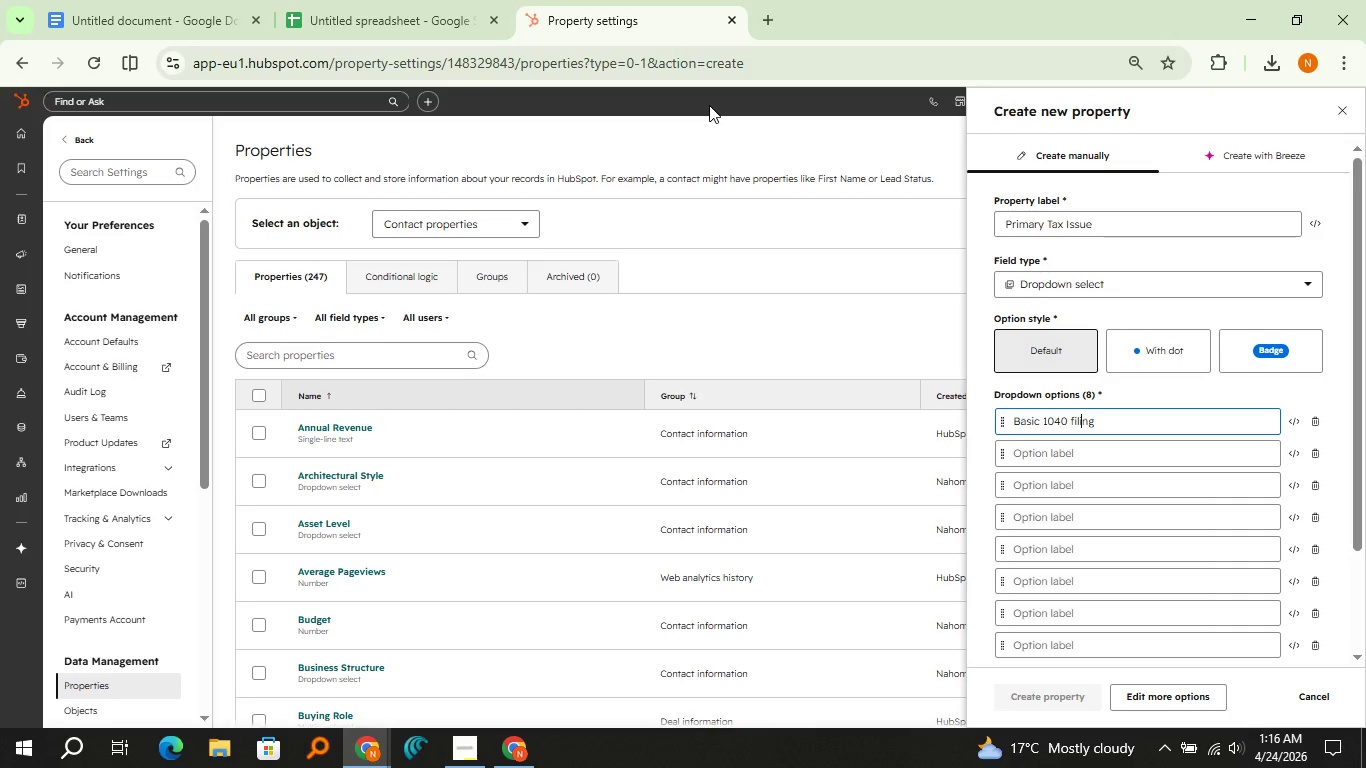 
key(ArrowLeft)
 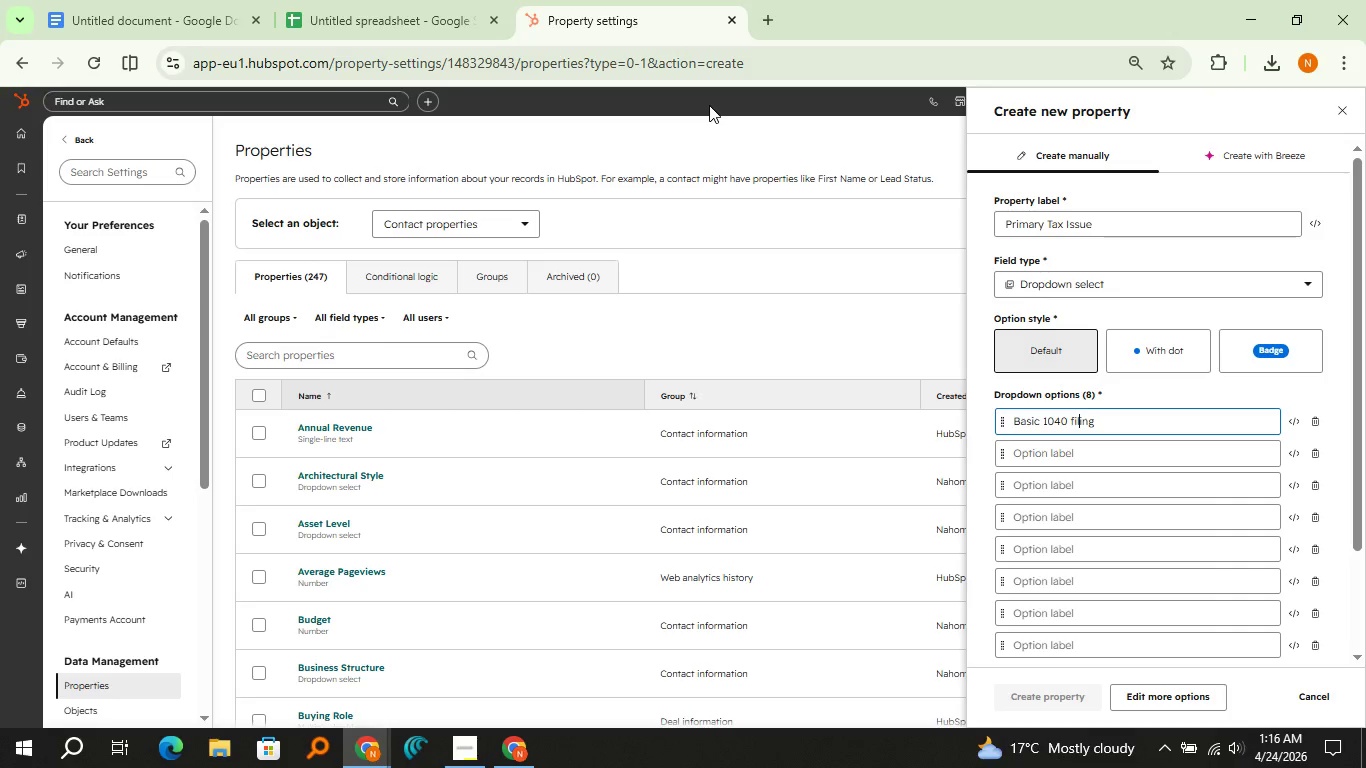 
key(ArrowLeft)
 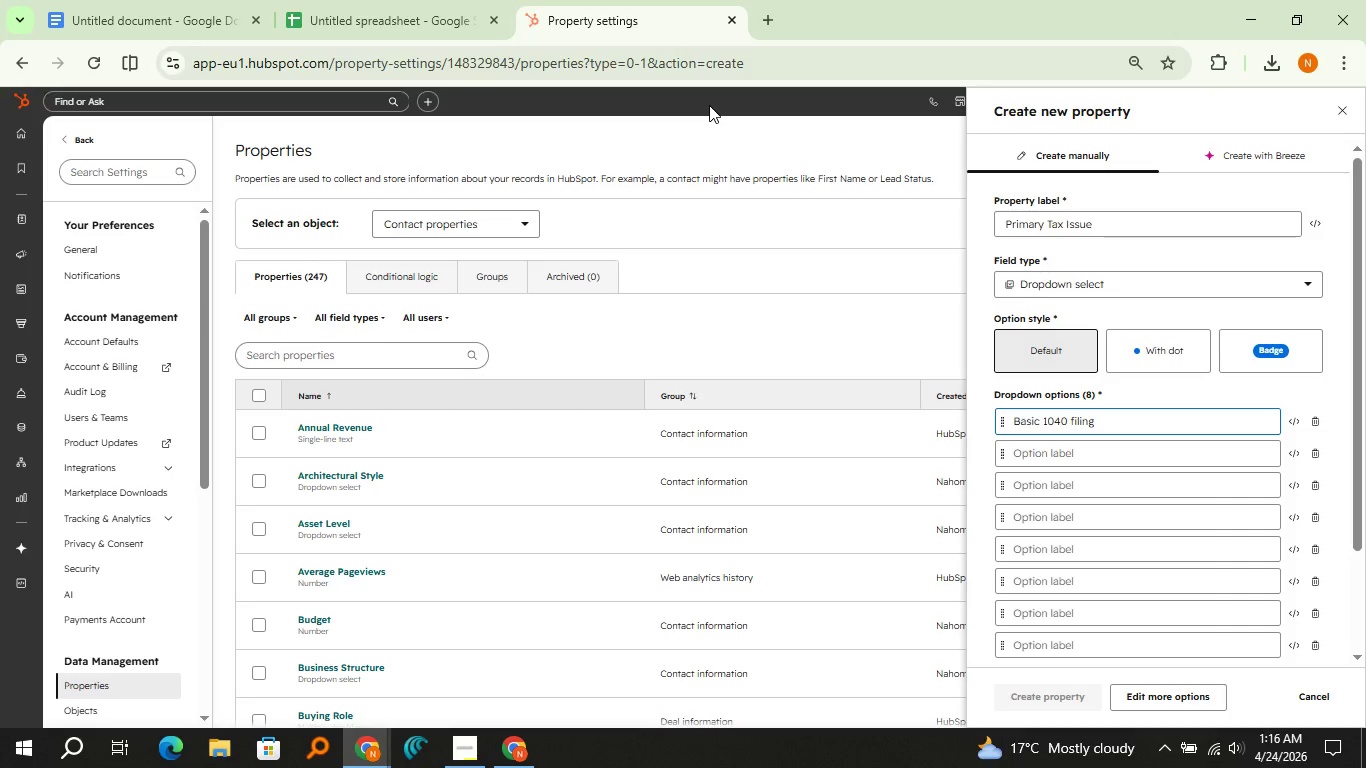 
key(Backspace)
key(Backspace)
type(Fi)
 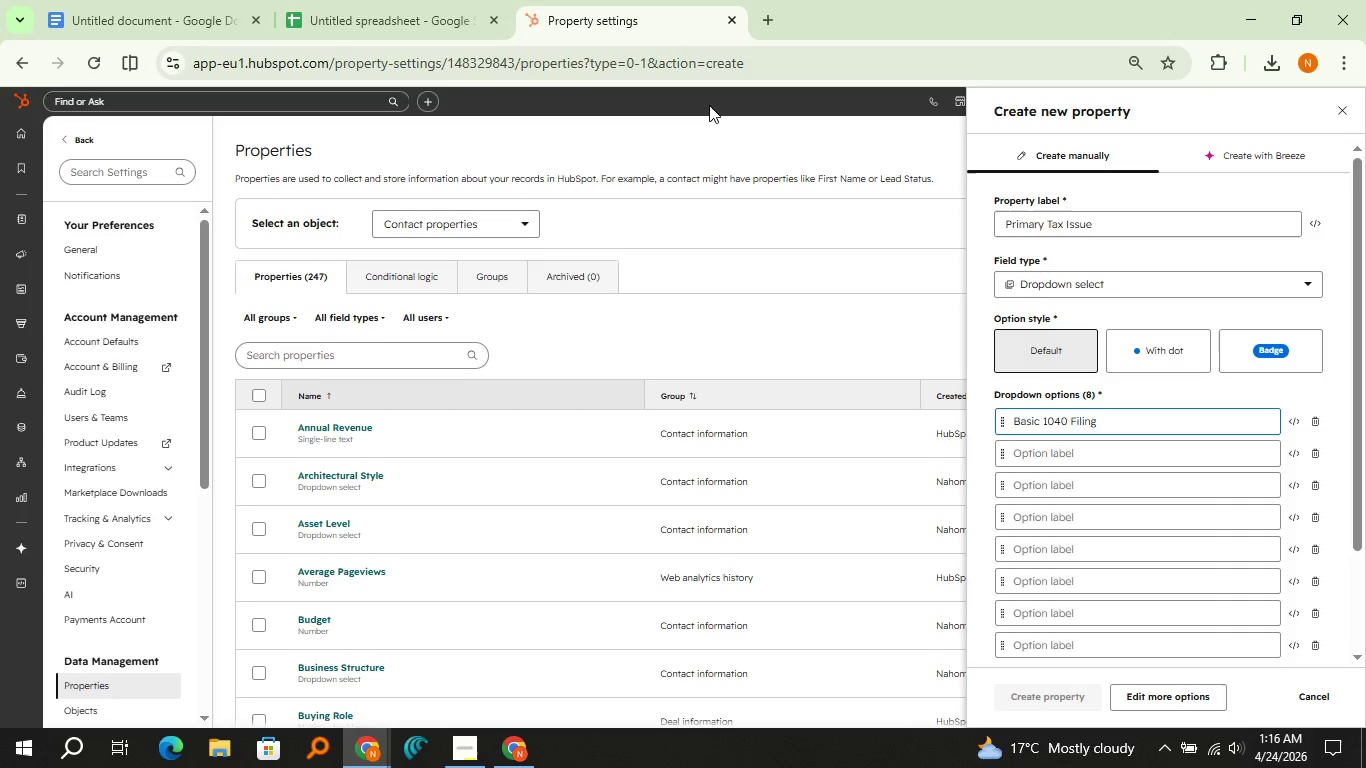 
key(ArrowDown)
 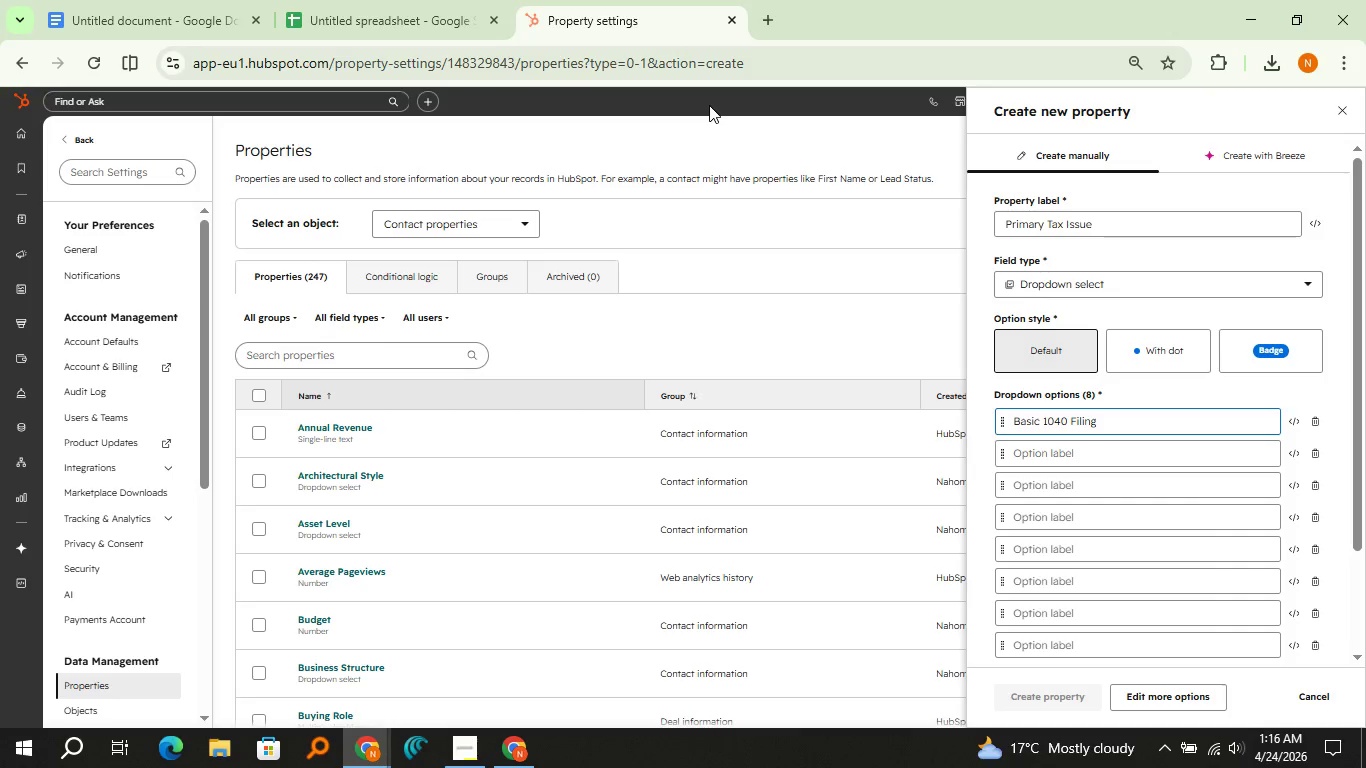 
key(ArrowDown)
 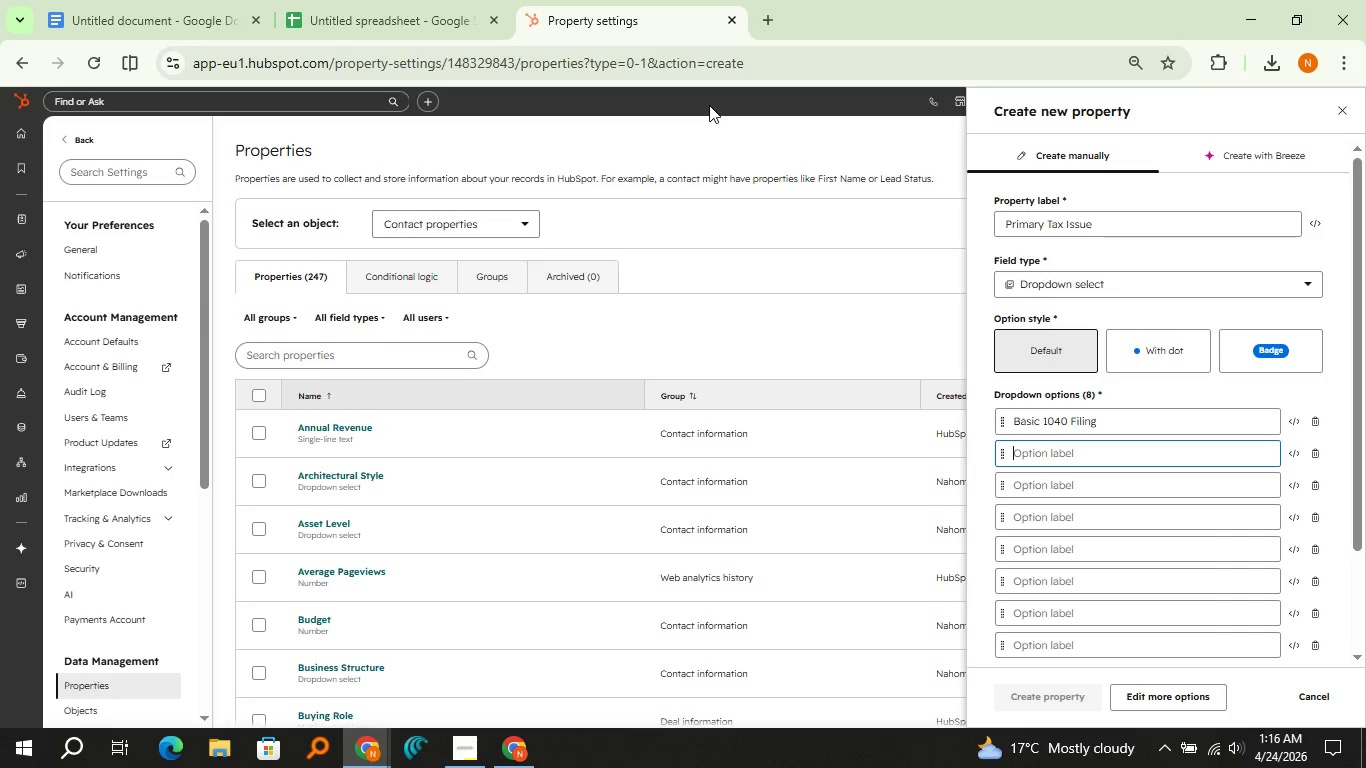 
type(Corporate Exit Tax)
 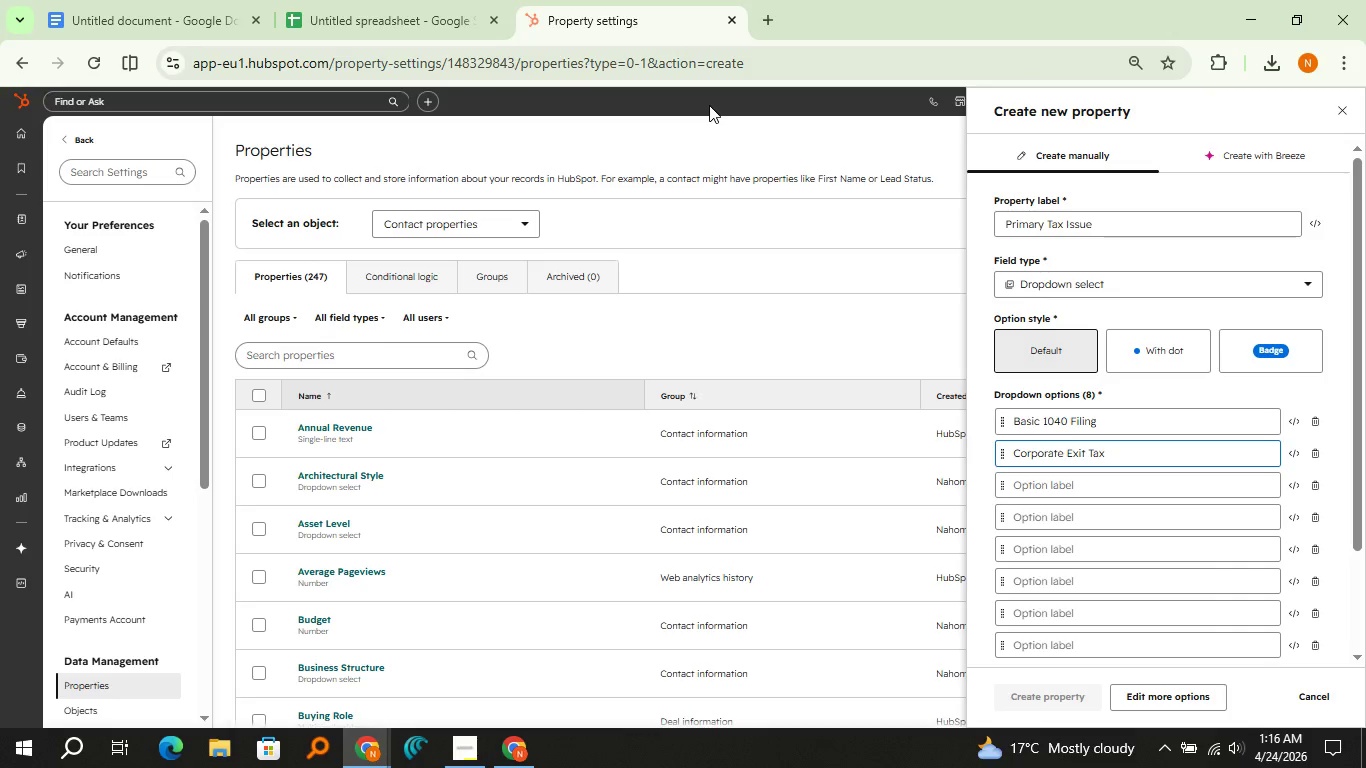 
key(ArrowDown)
 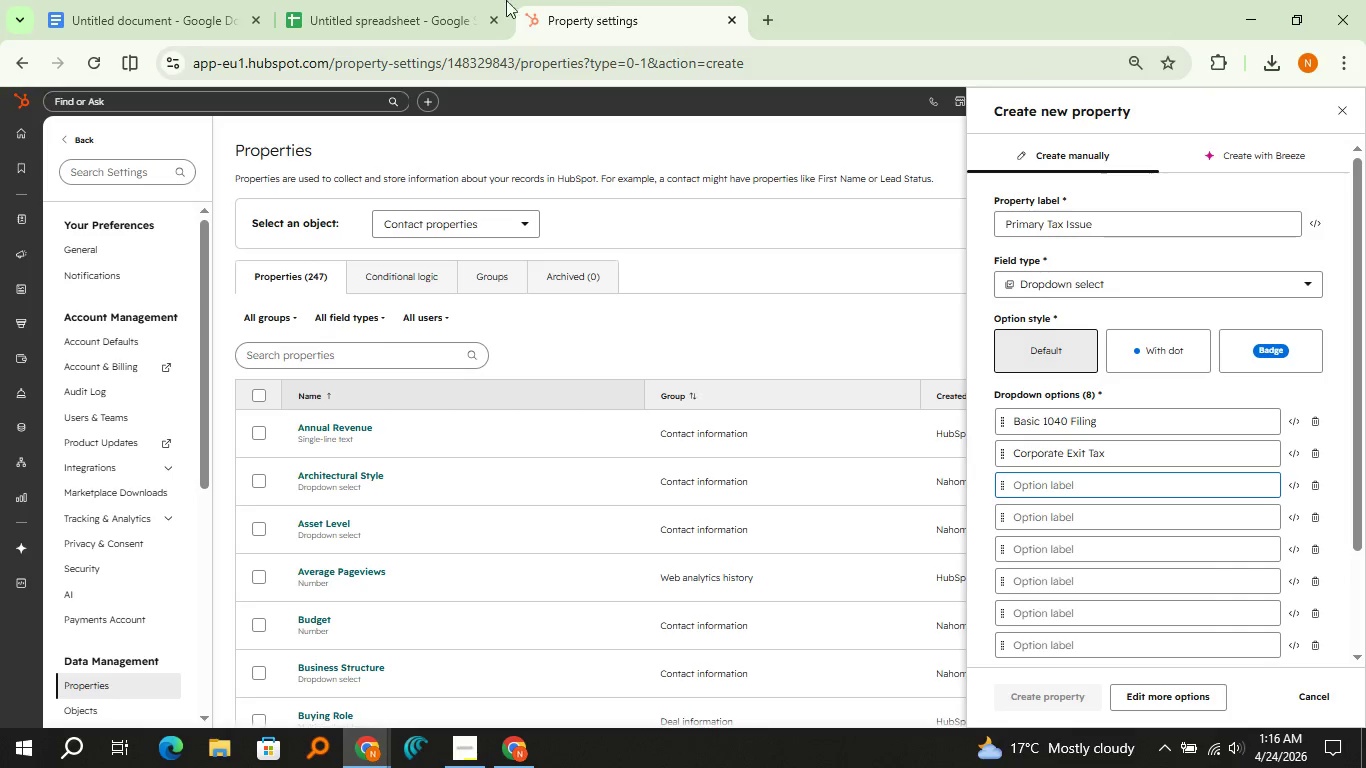 
left_click([445, 0])
 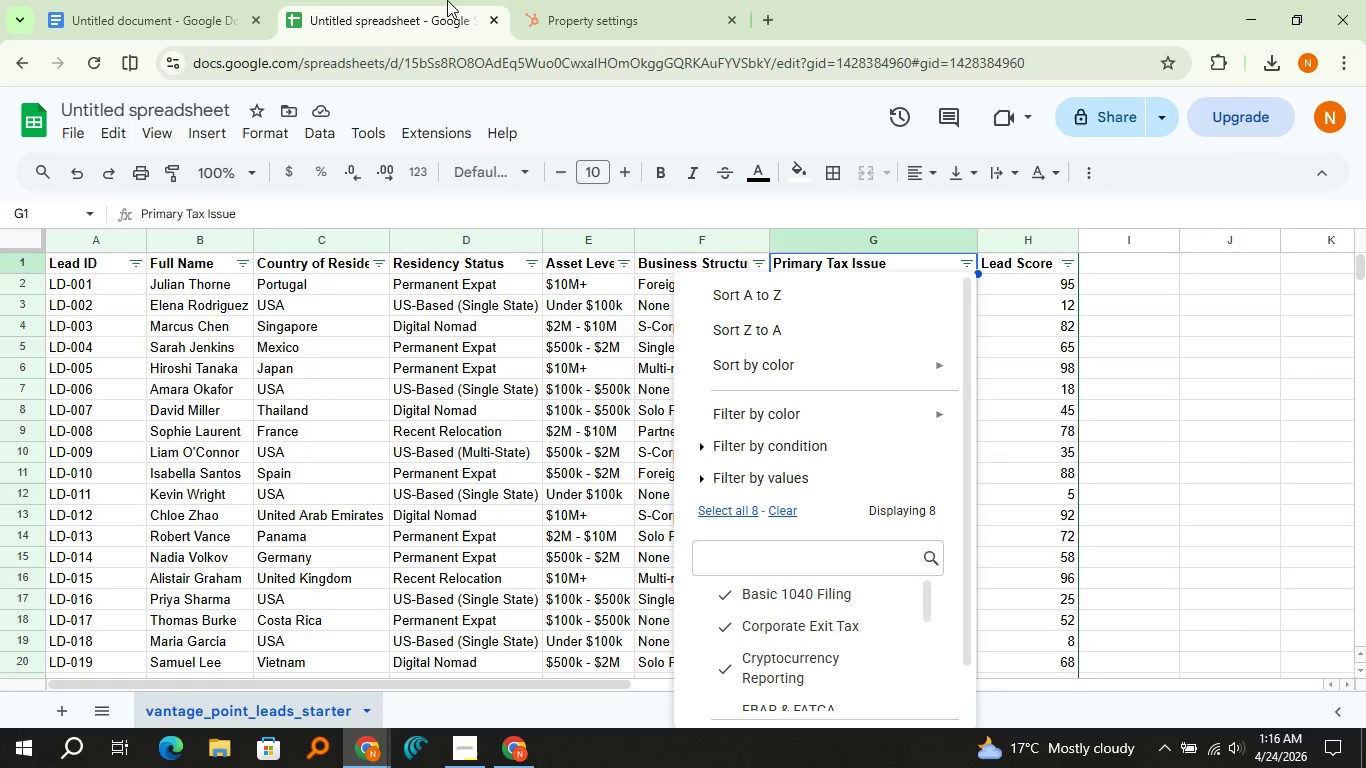 
left_click([568, 0])
 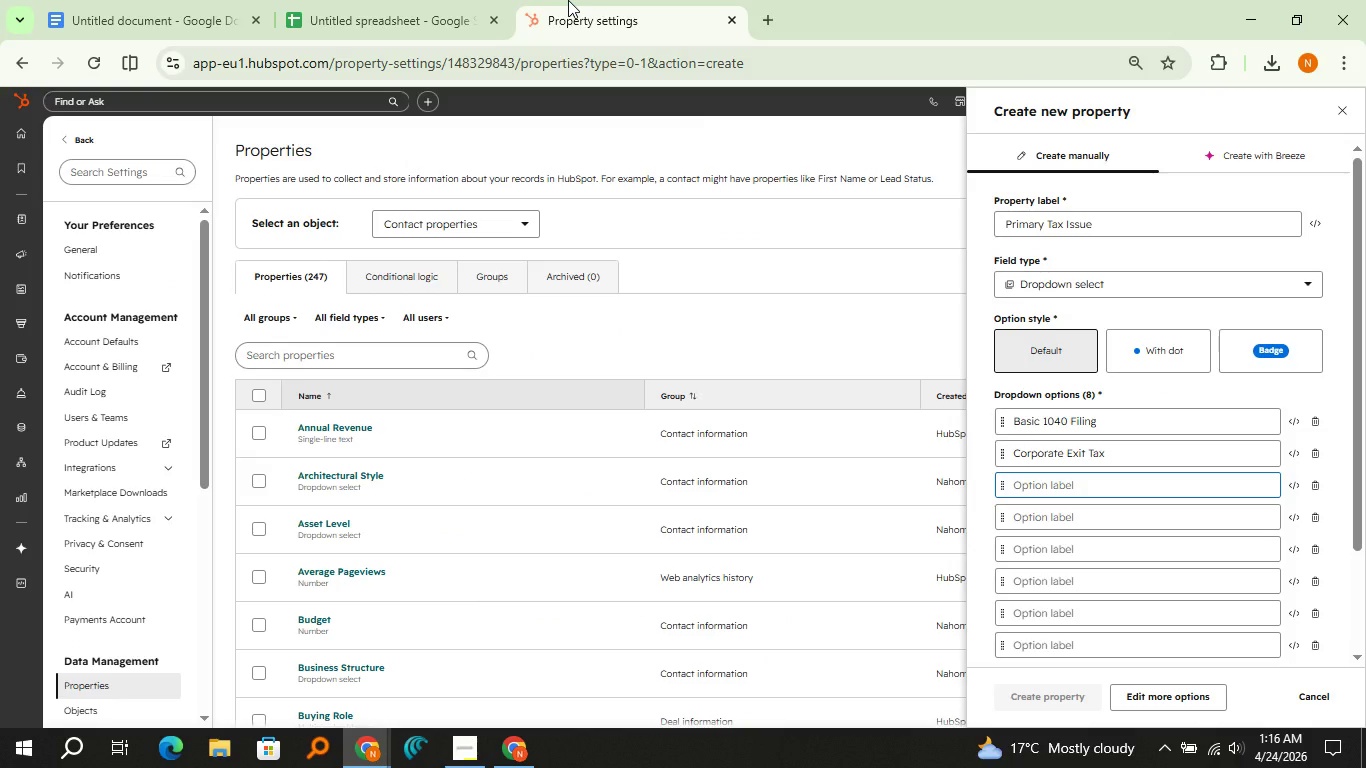 
hold_key(key=ShiftLeft, duration=0.48)
 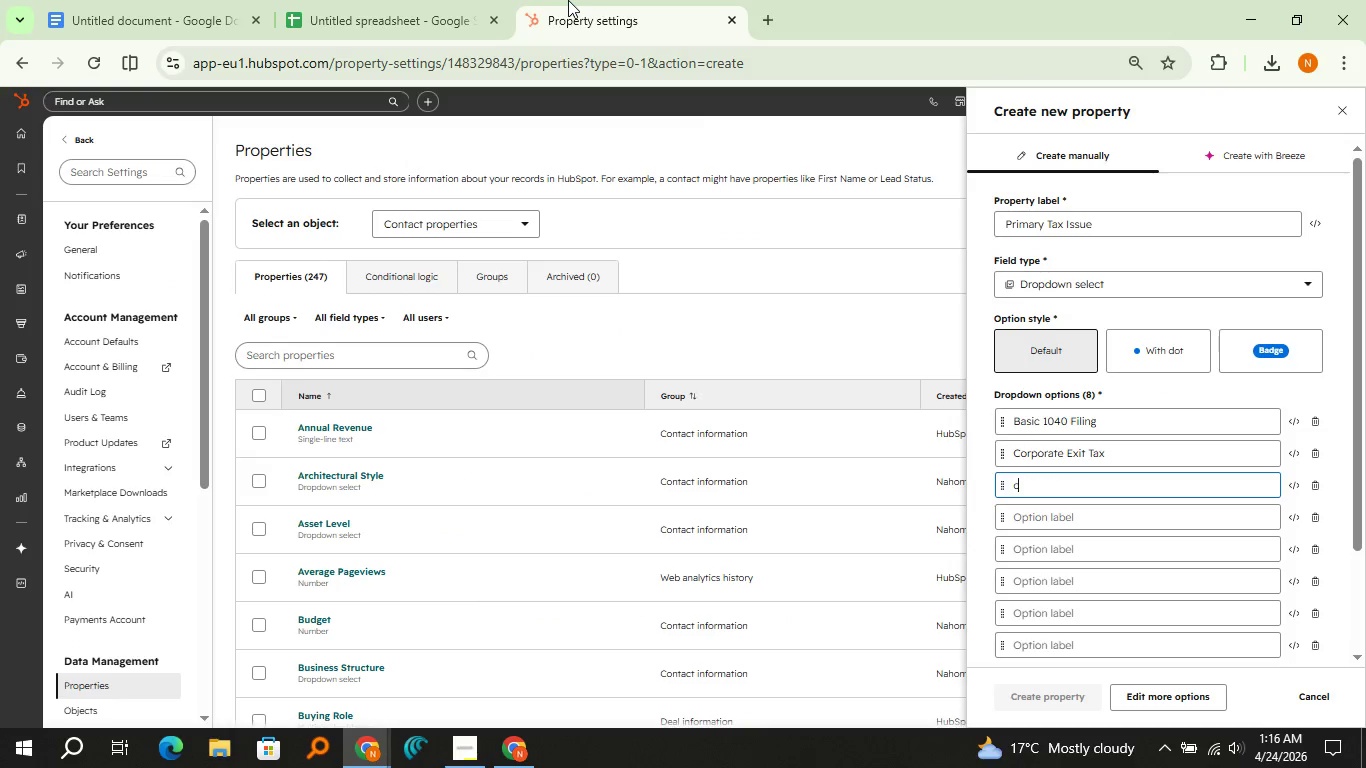 
type(crypto )
key(Backspace)
key(Backspace)
key(Backspace)
key(Backspace)
key(Backspace)
key(Backspace)
key(Backspace)
type(Crypto )
key(Backspace)
type(C)
key(Backspace)
type(currency Reporting)
 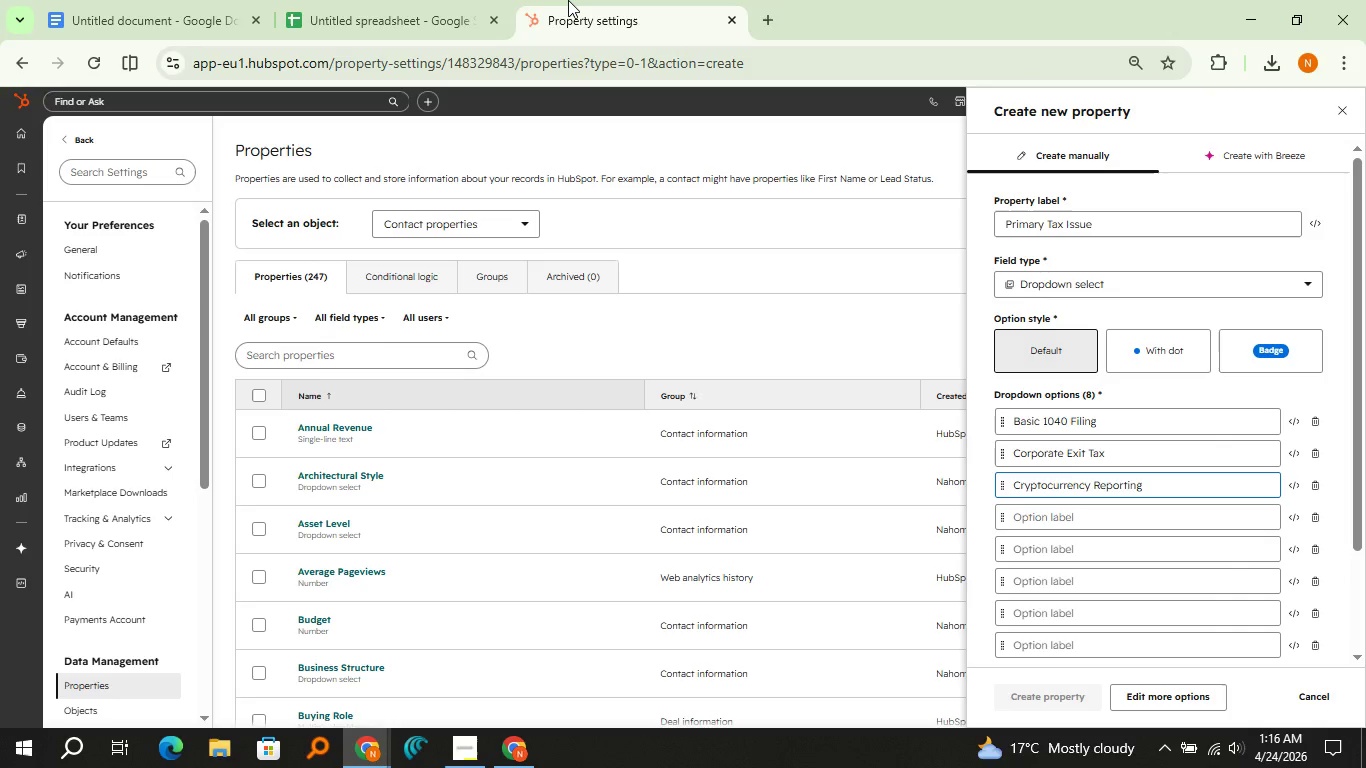 
key(ArrowDown)
 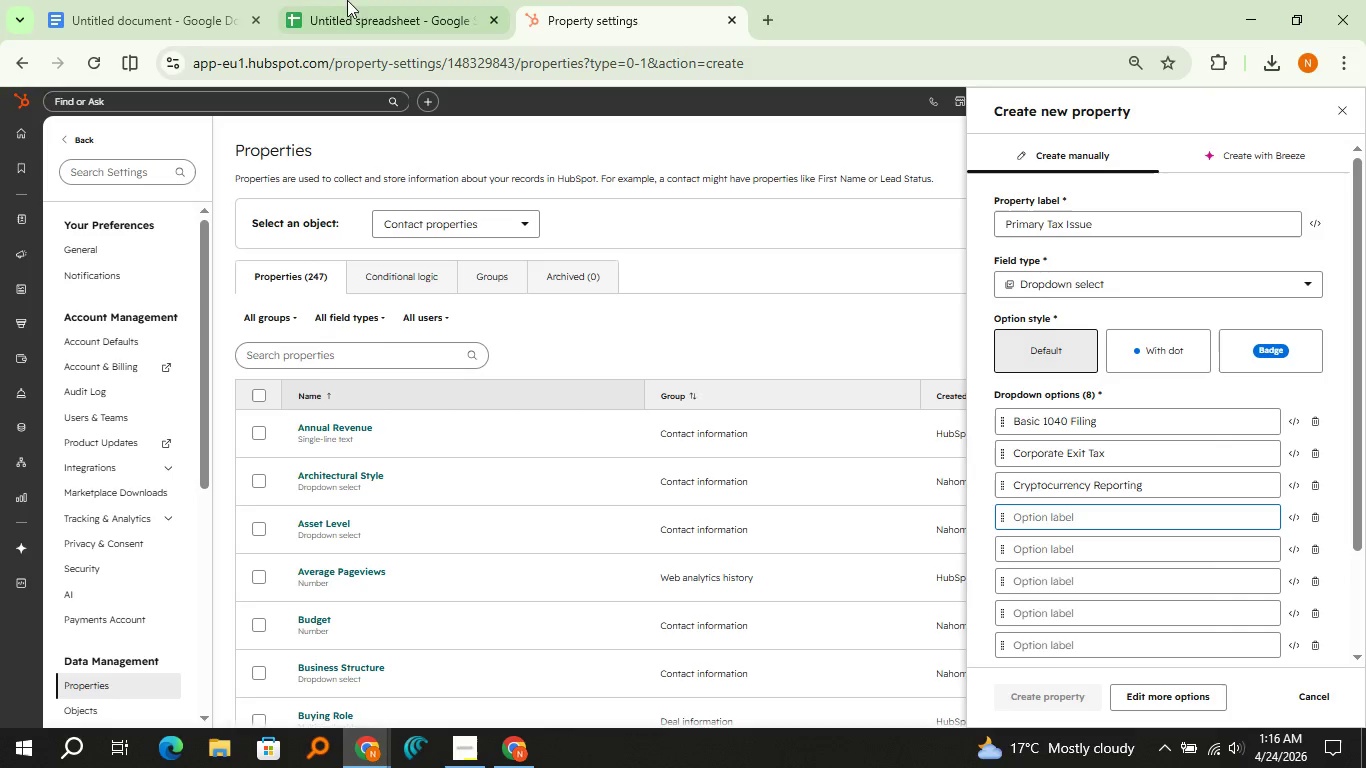 
left_click([311, 0])
 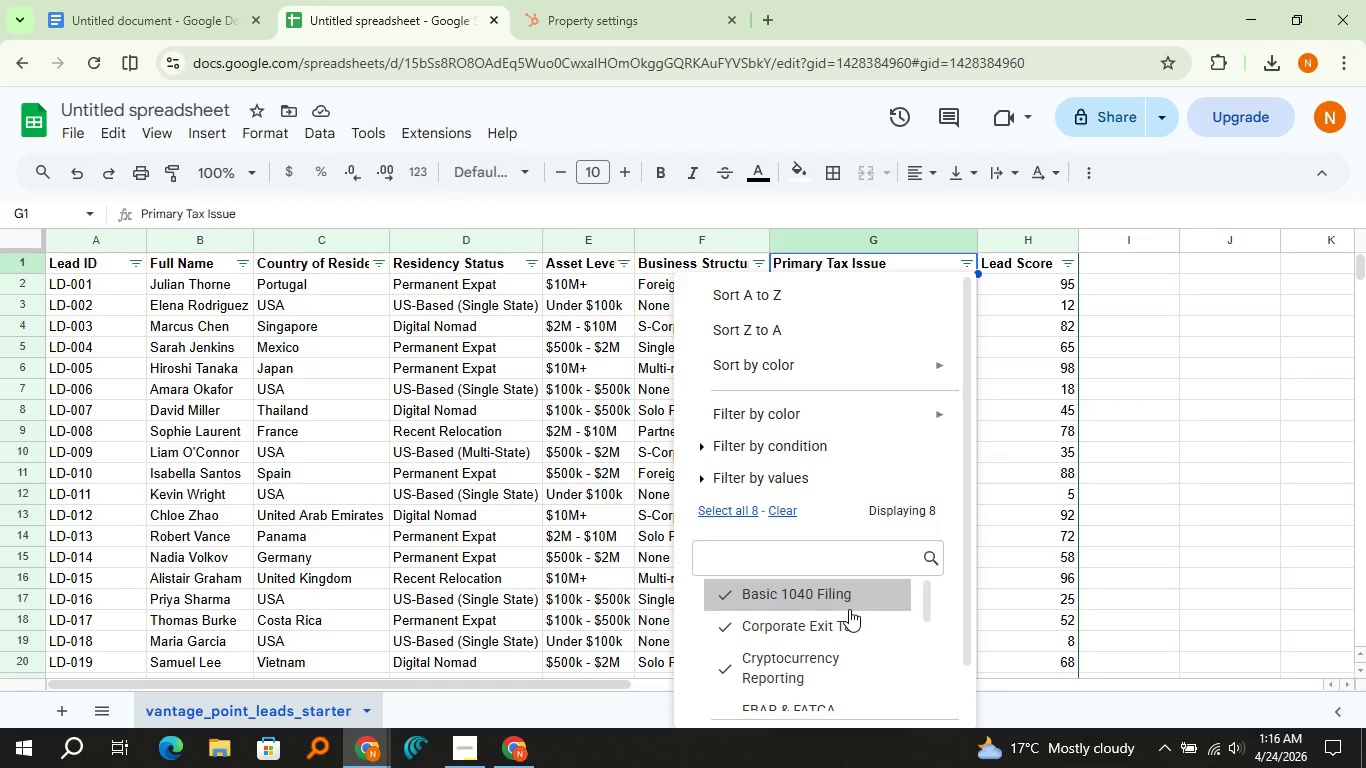 
scroll: coordinate [849, 609], scroll_direction: down, amount: 1.0
 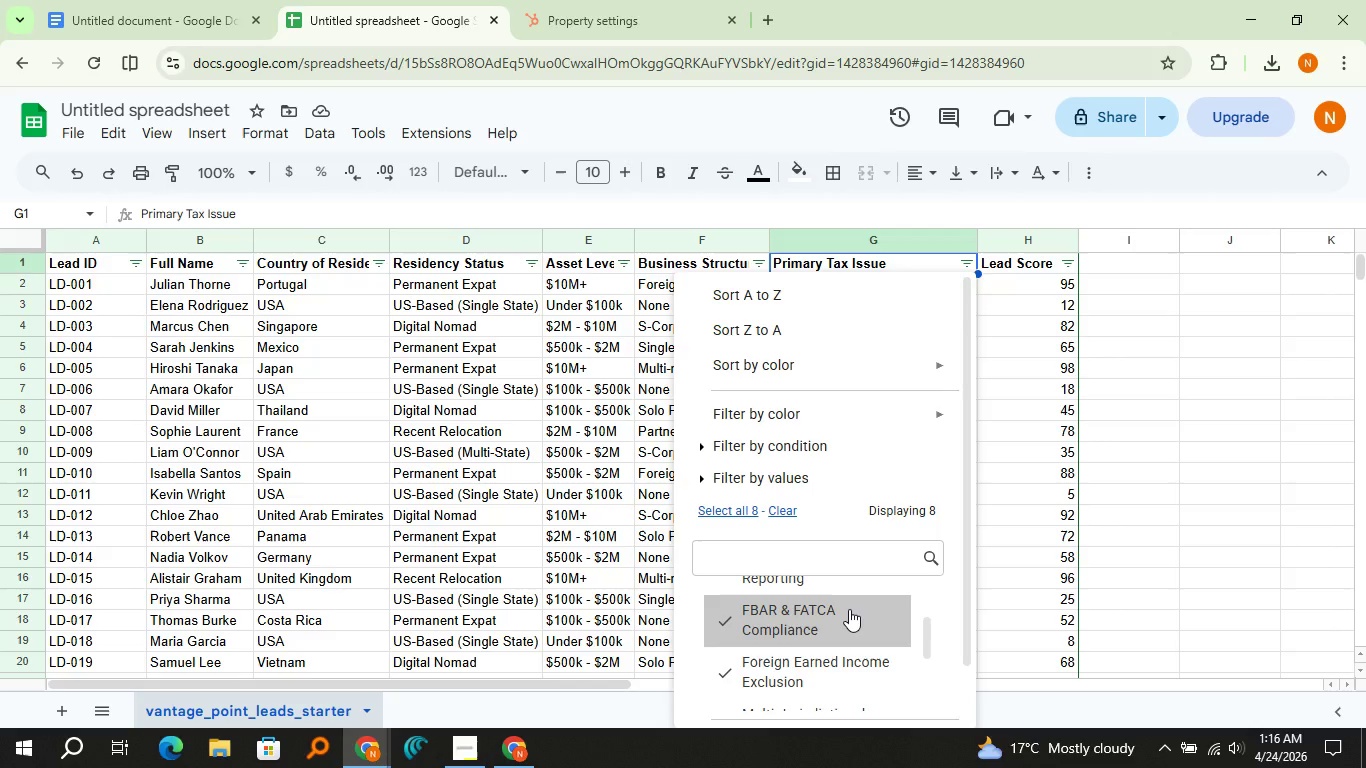 
left_click([623, 20])
 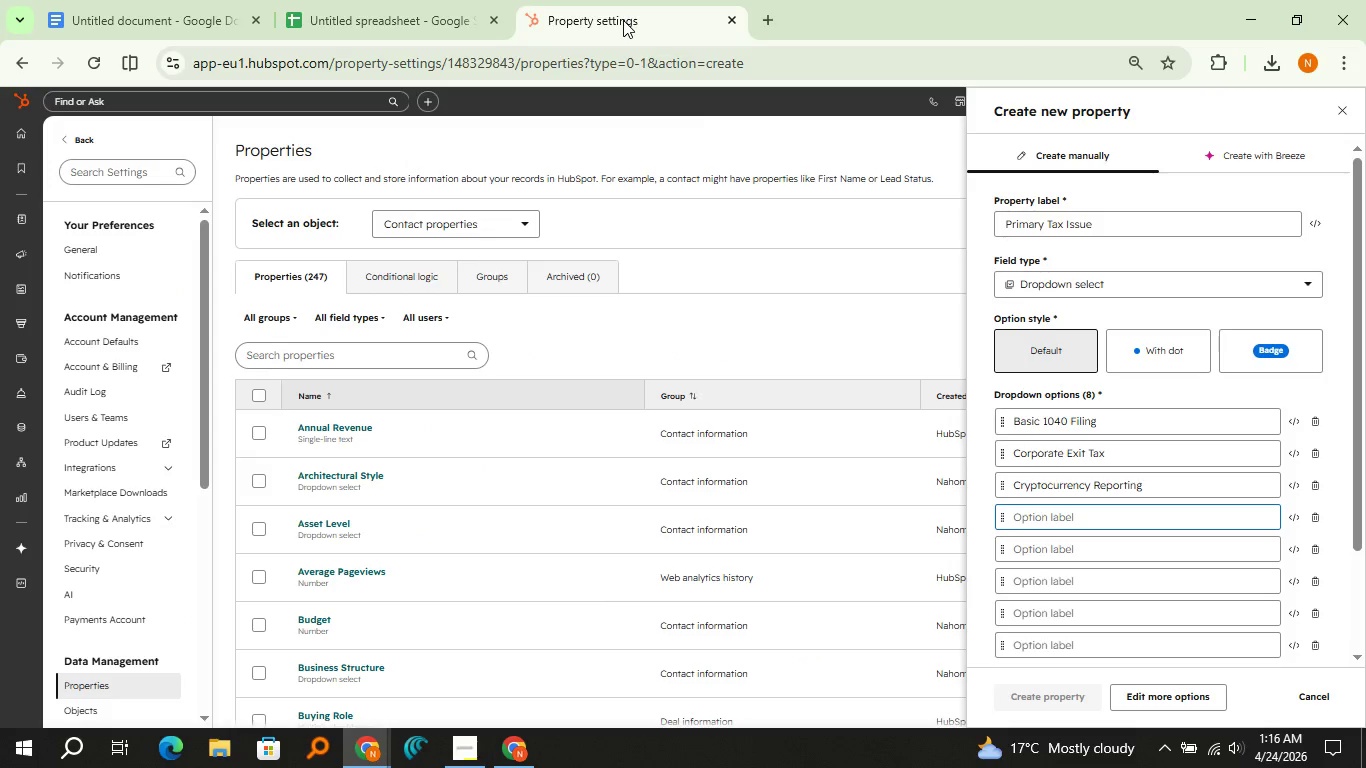 
type(FBAR&FABCA)
 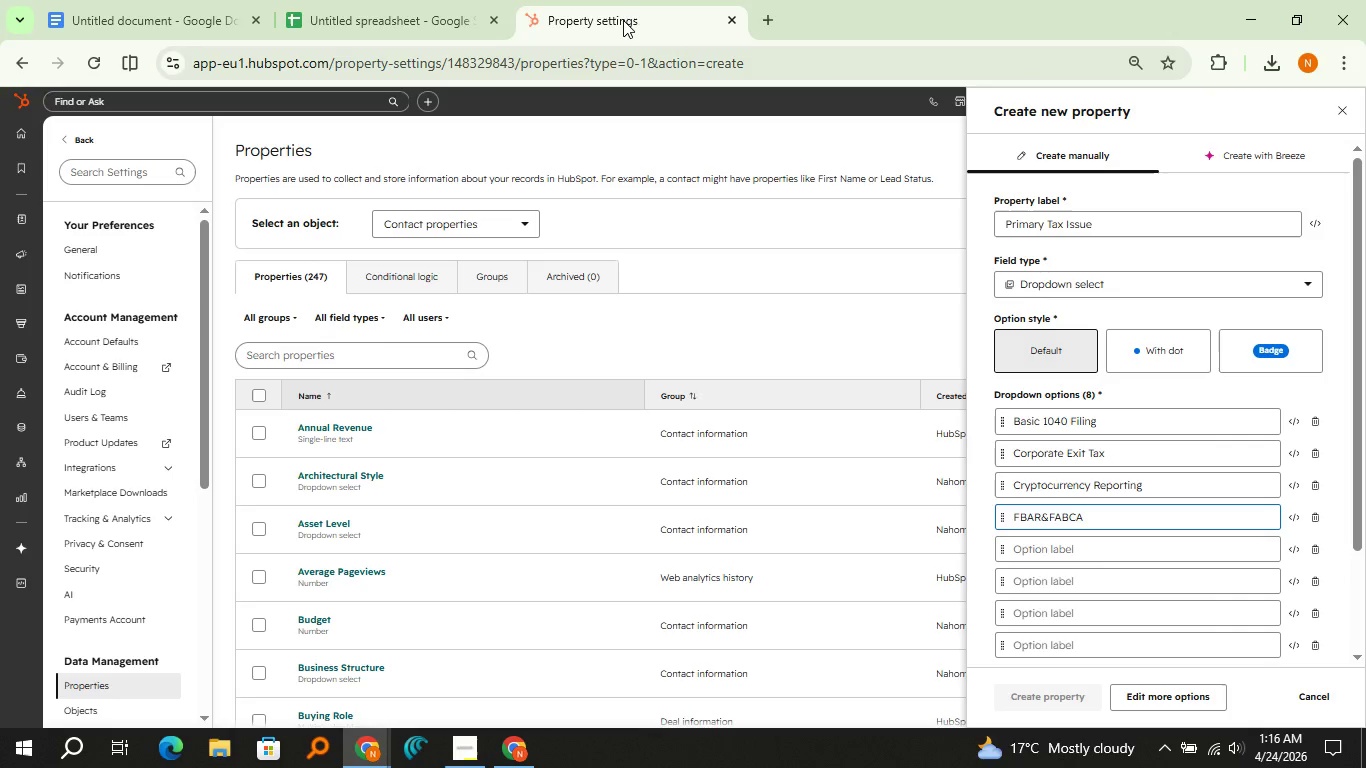 
key(ArrowLeft)
 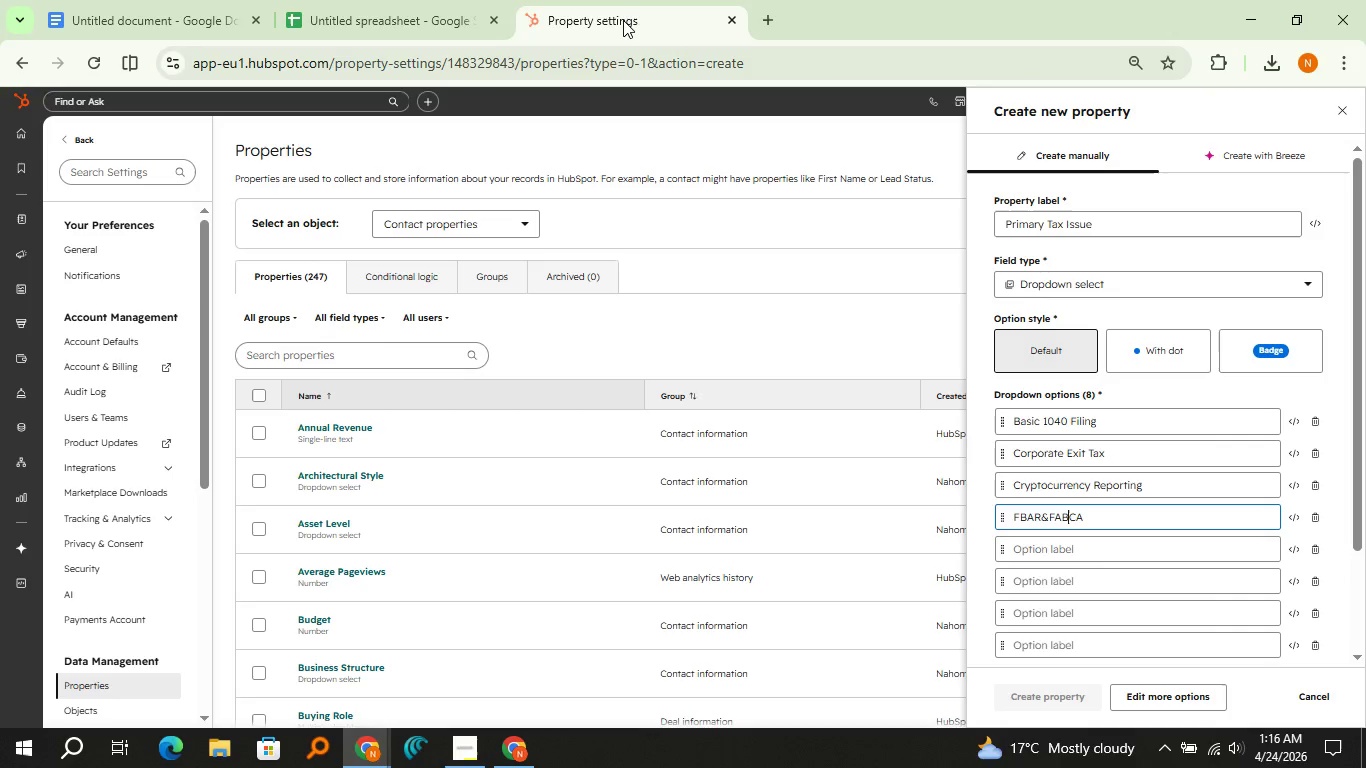 
key(ArrowLeft)
 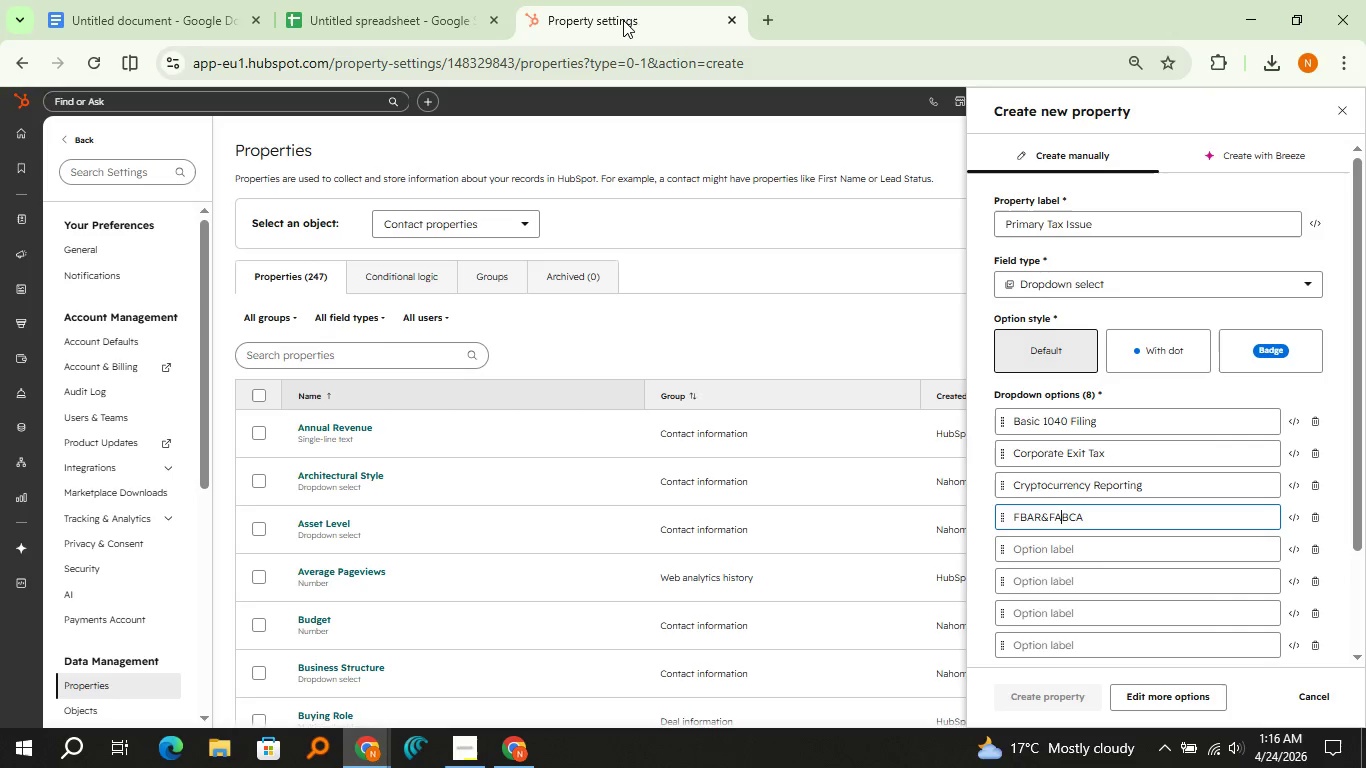 
key(ArrowLeft)
 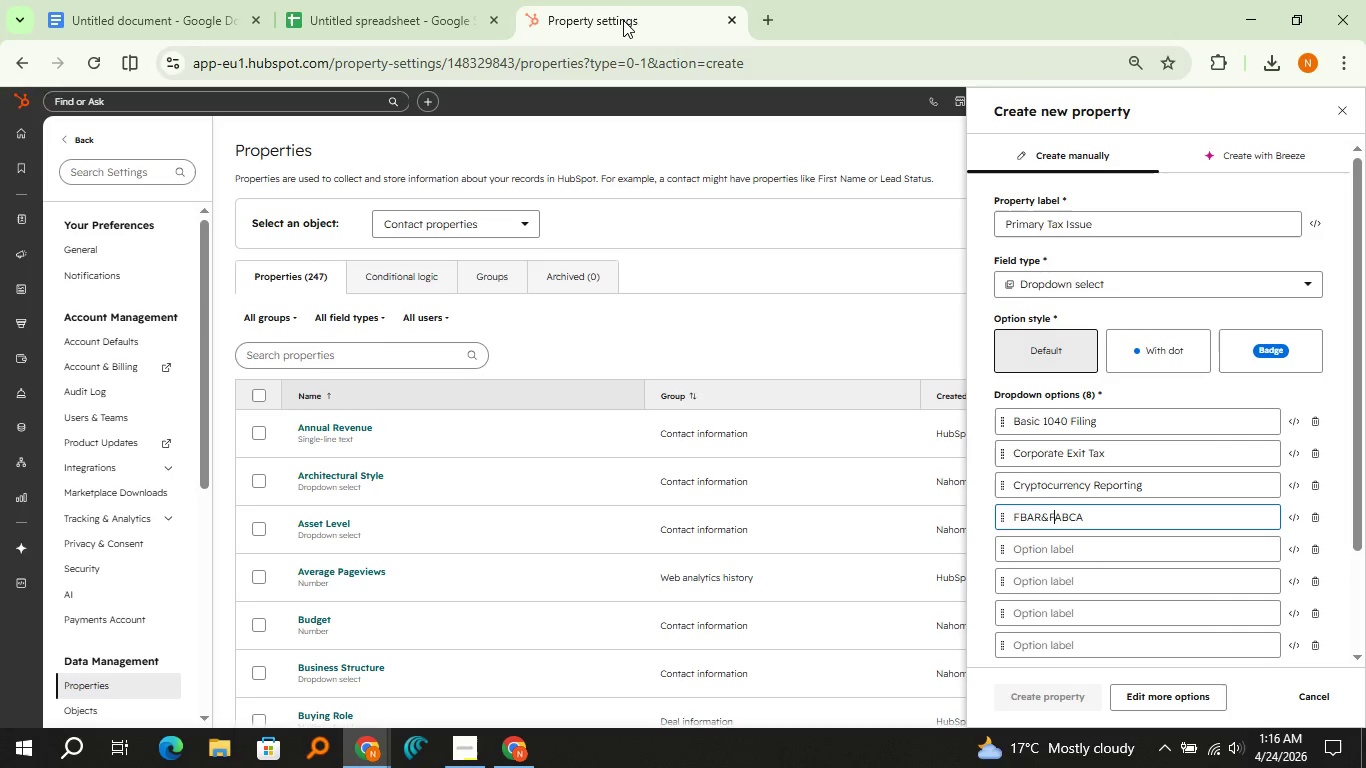 
key(ArrowLeft)
 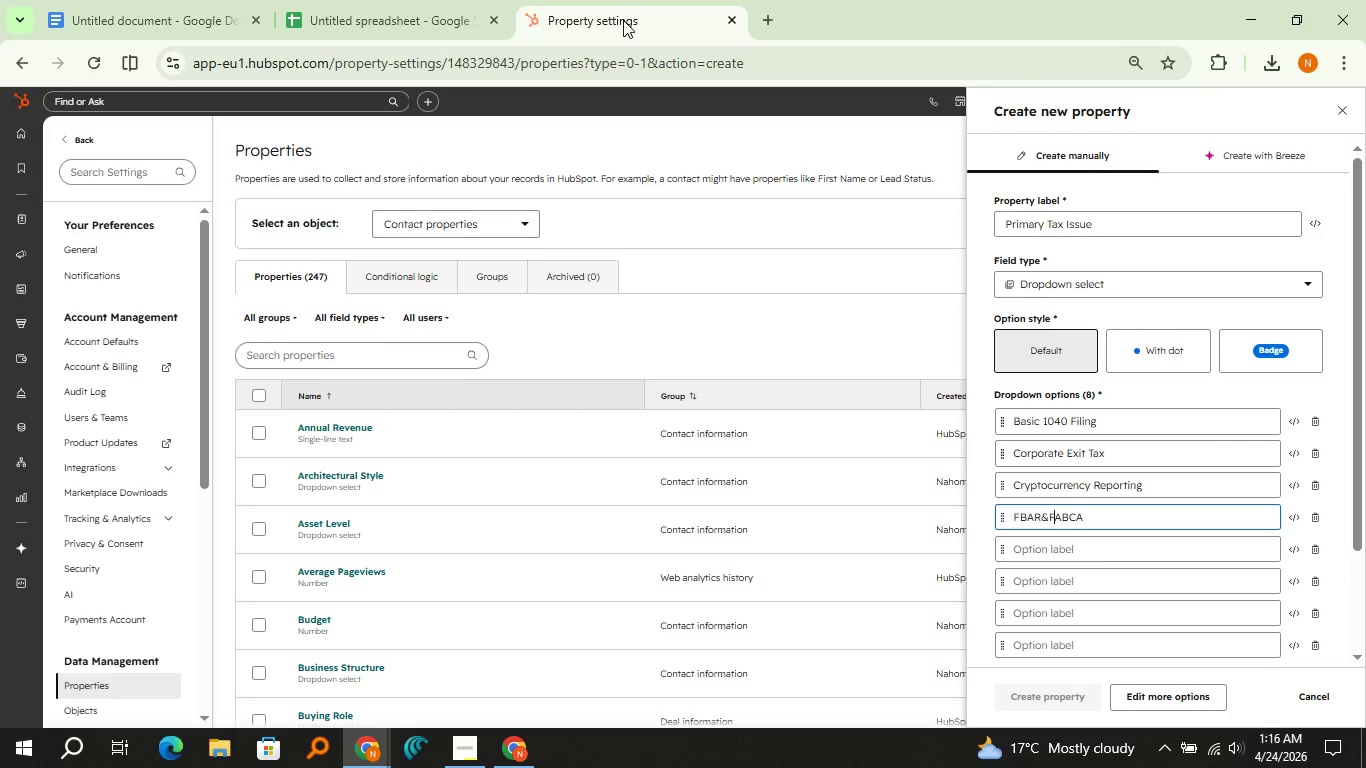 
key(ArrowLeft)
 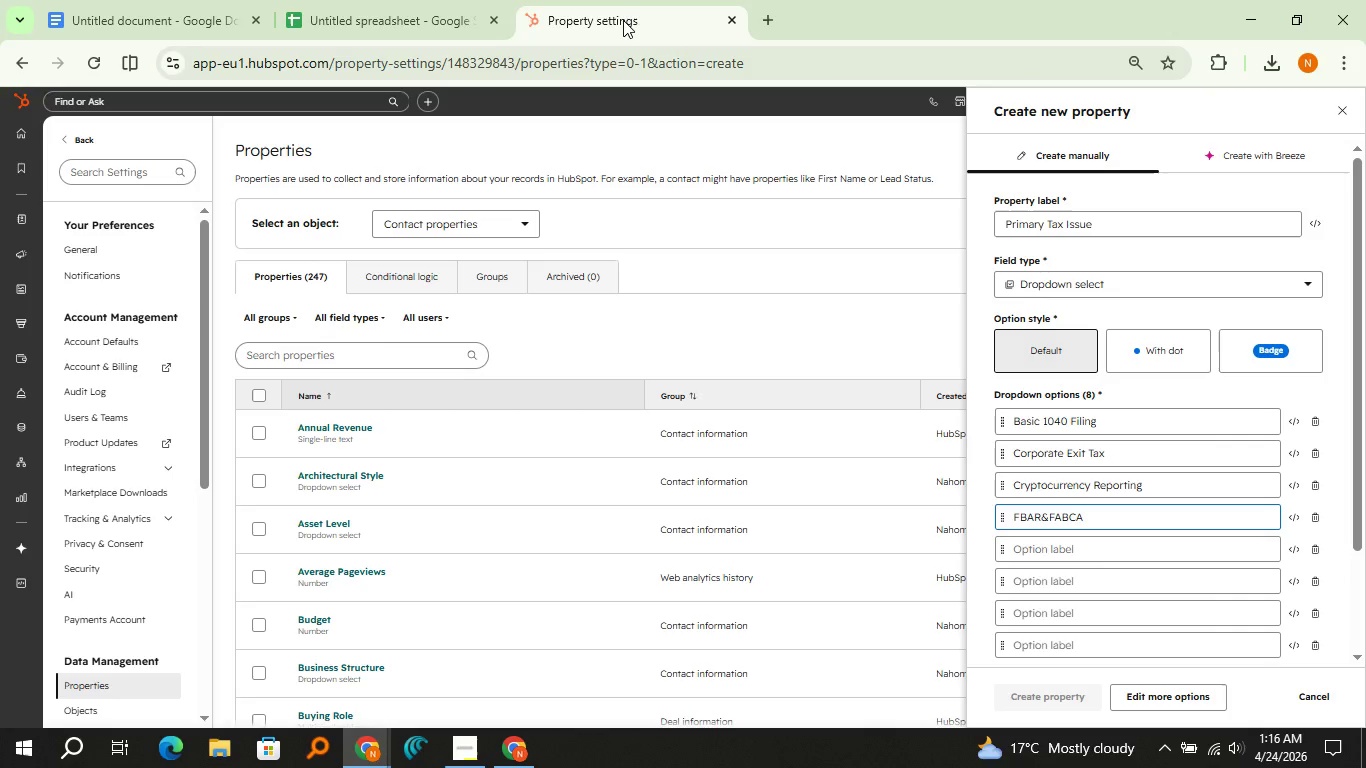 
key(ArrowLeft)
 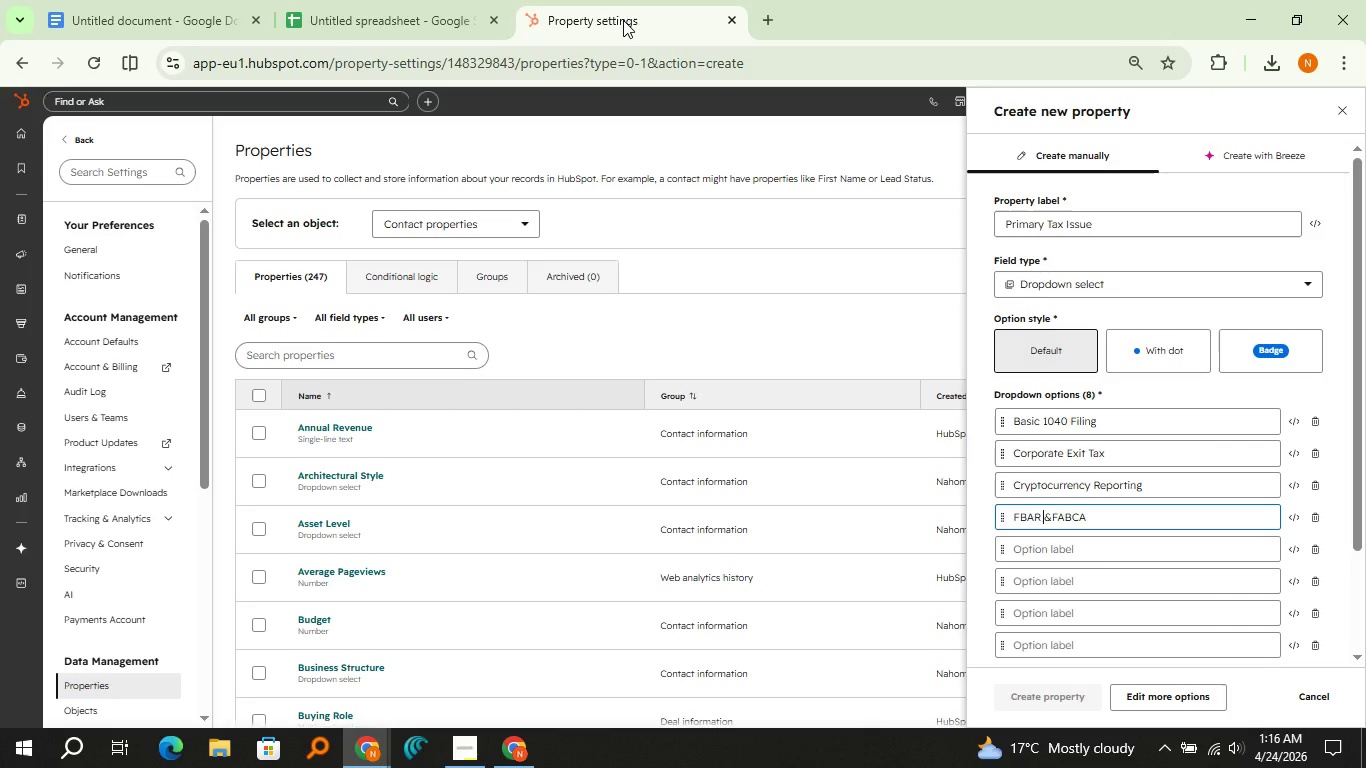 
key(Space)
 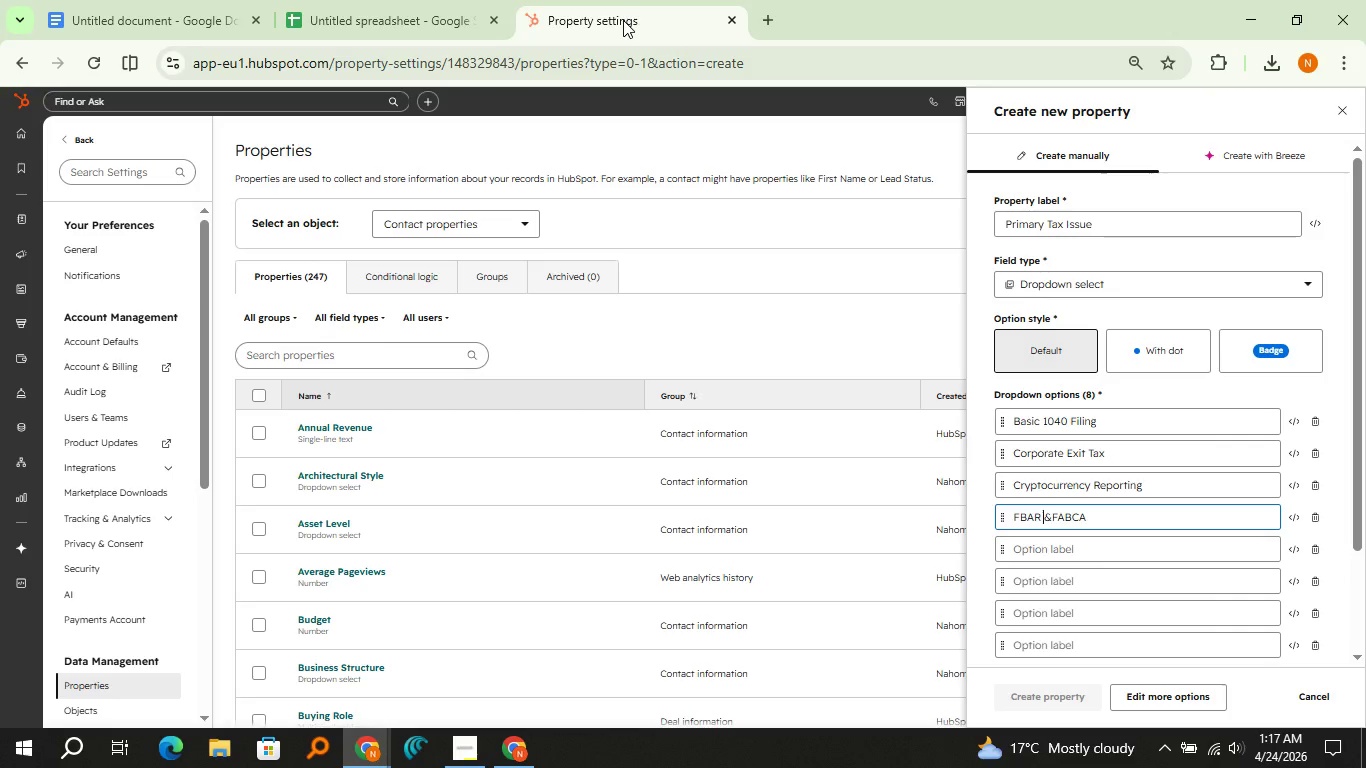 
key(ArrowRight)
 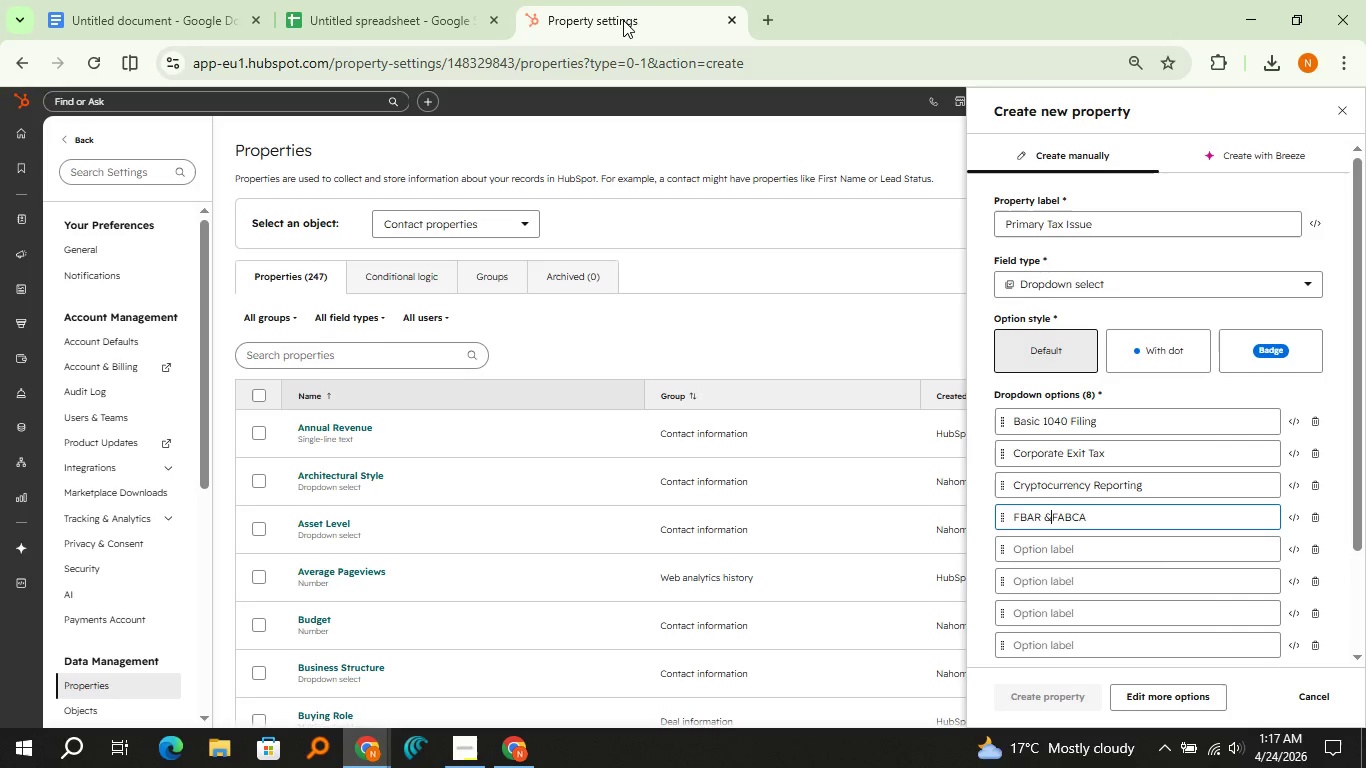 
key(Space)
 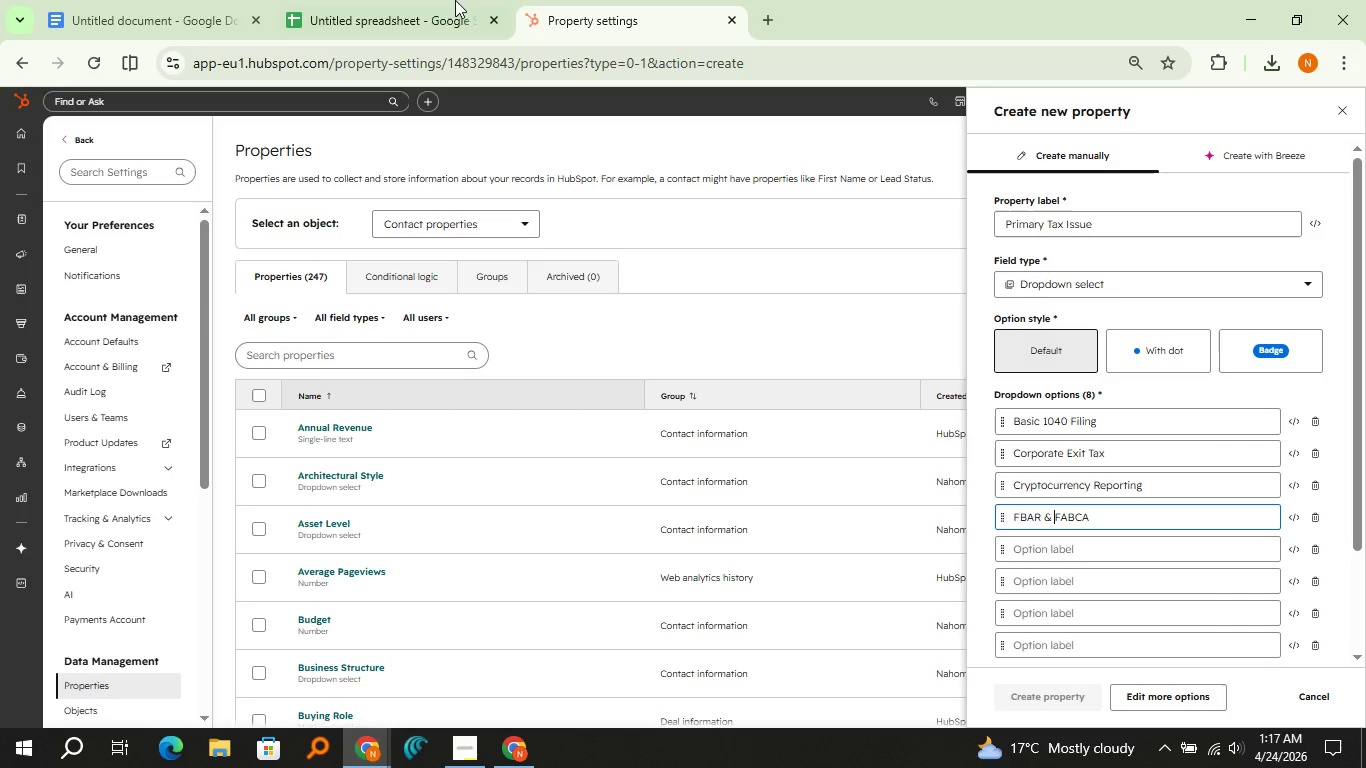 
left_click([346, 3])
 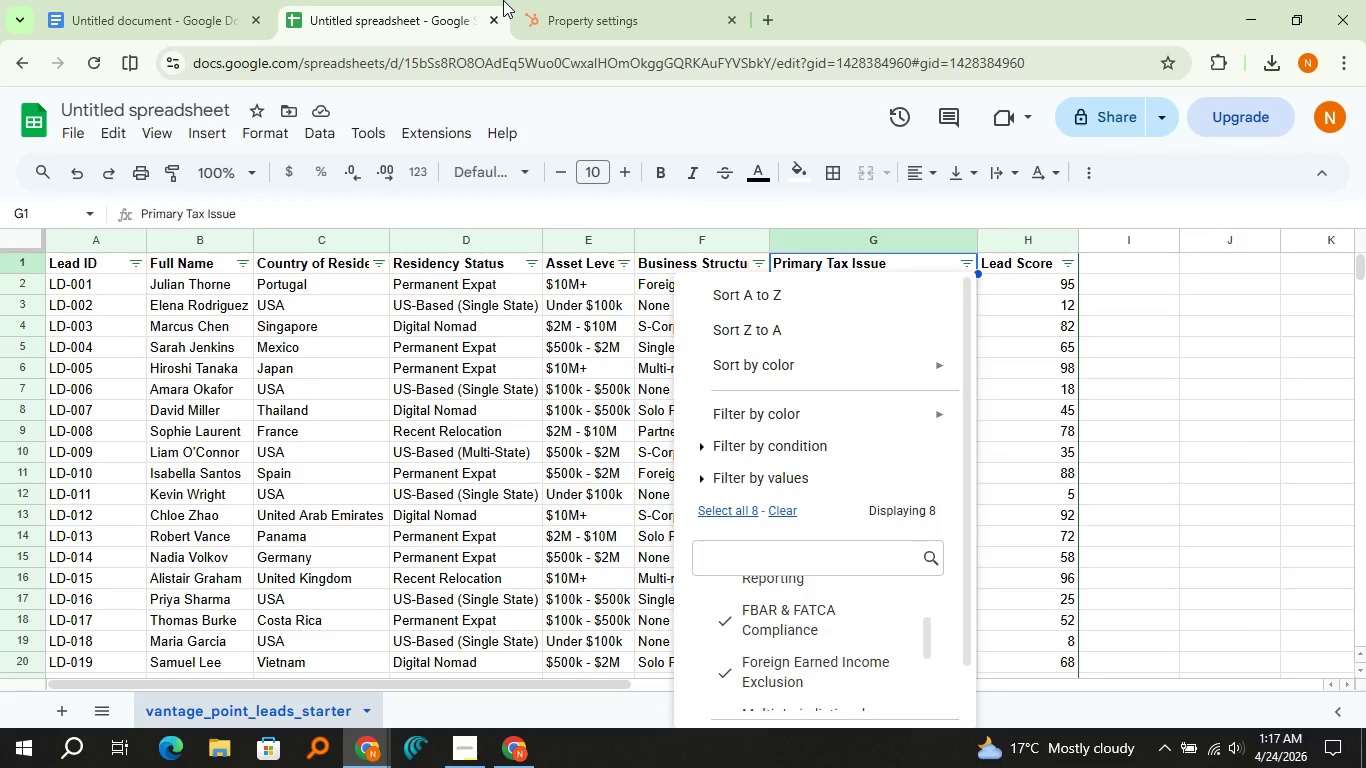 
left_click([503, 0])
 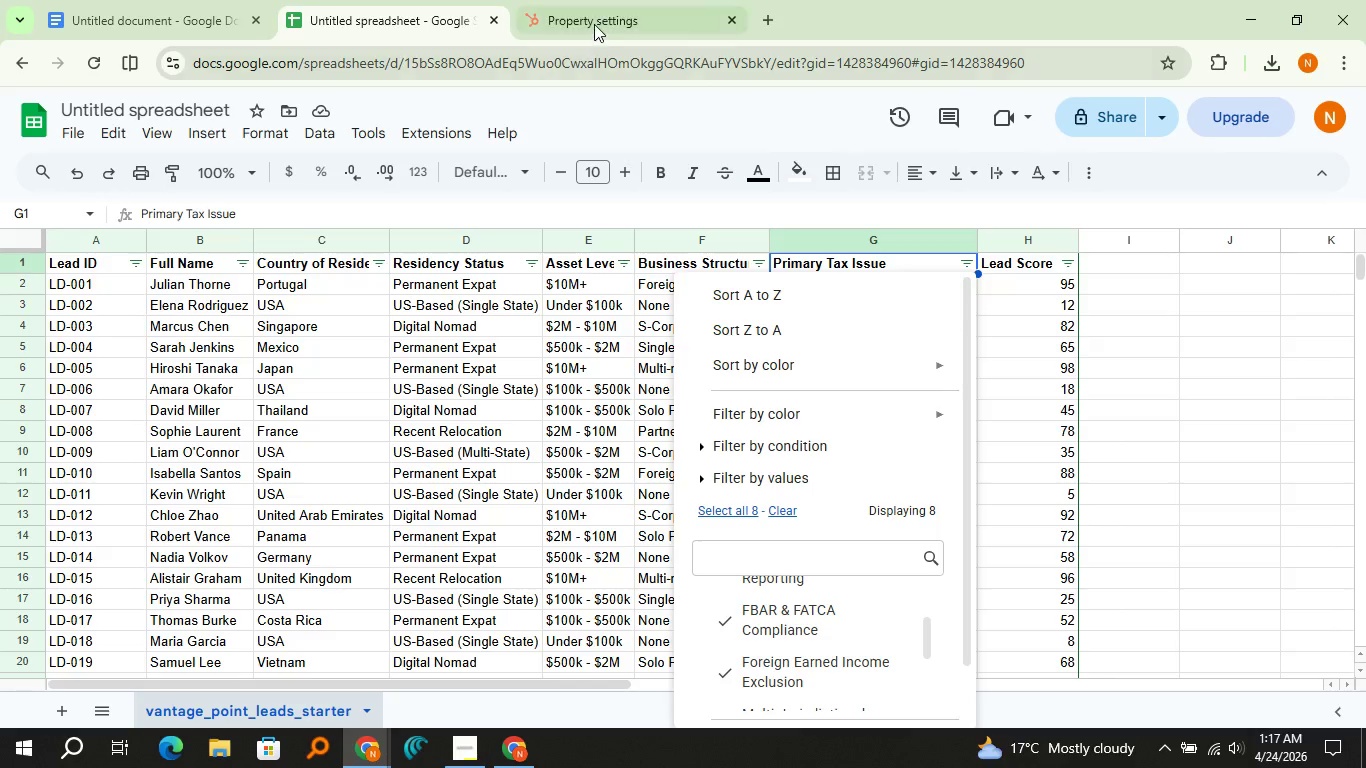 
left_click([594, 24])
 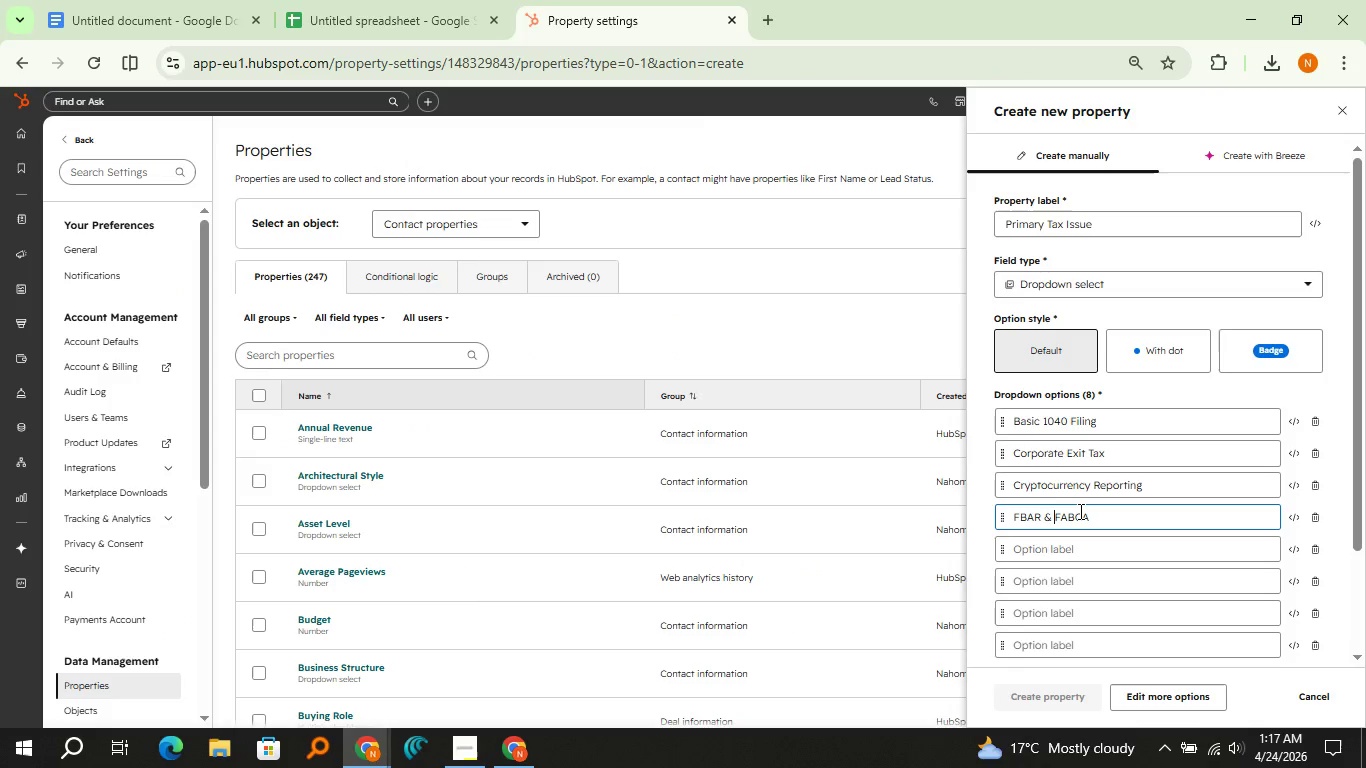 
left_click([1080, 514])
 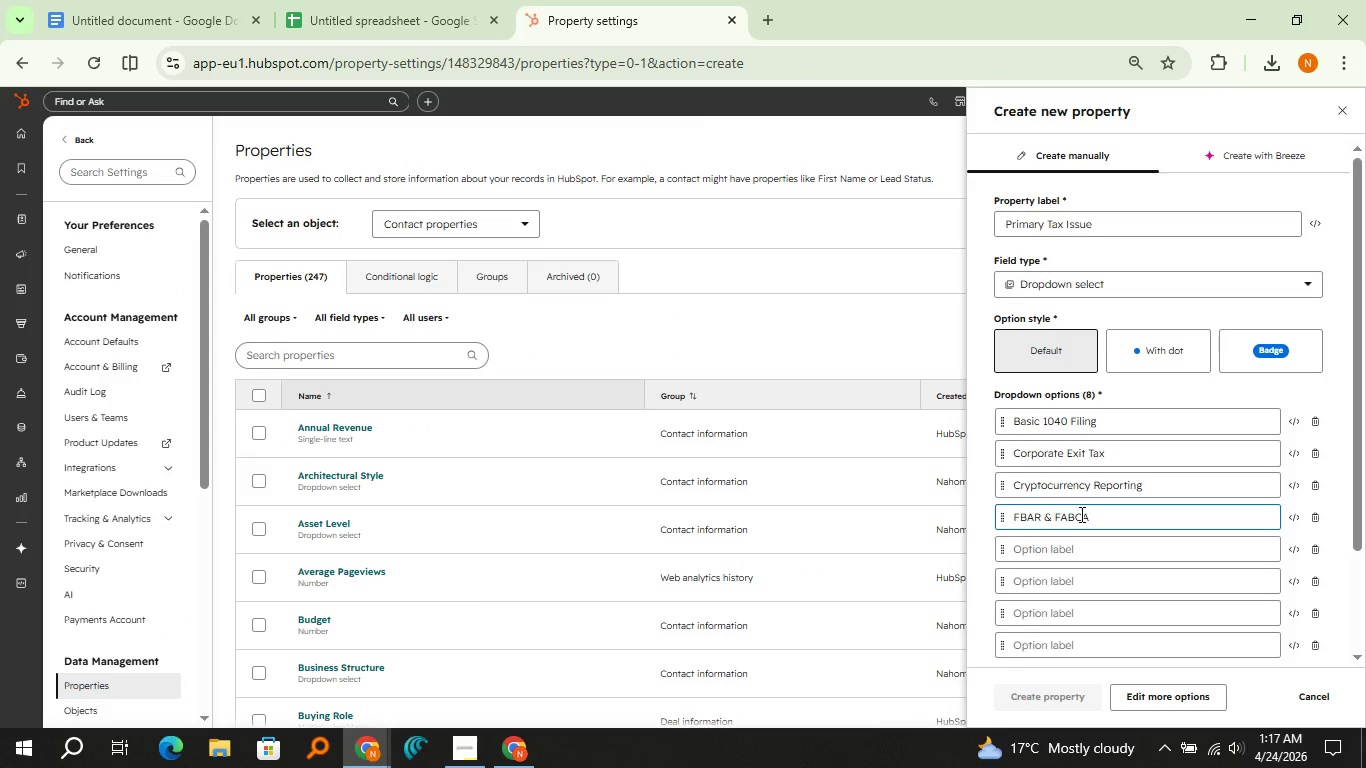 
key(Backspace)
key(Backspace)
type(TC)
 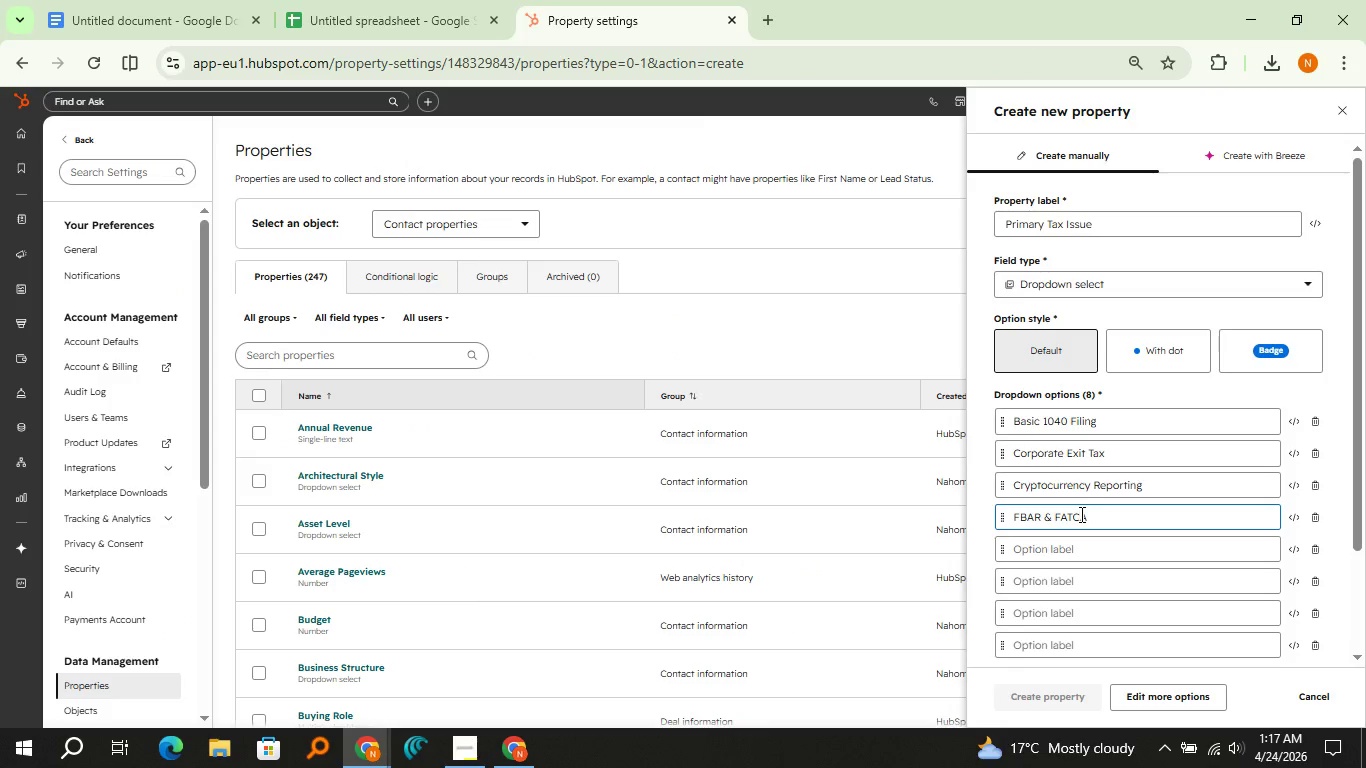 
left_click([1112, 519])
 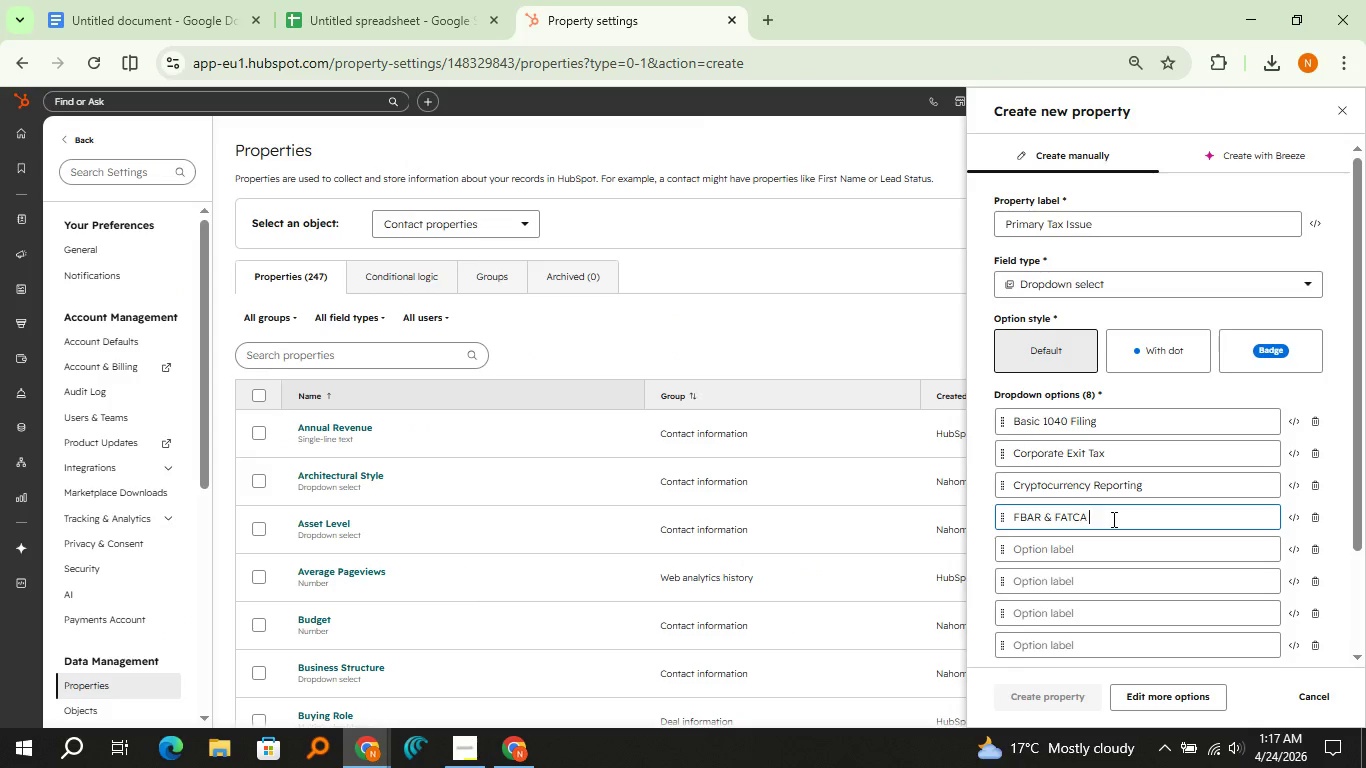 
type( Compliance)
 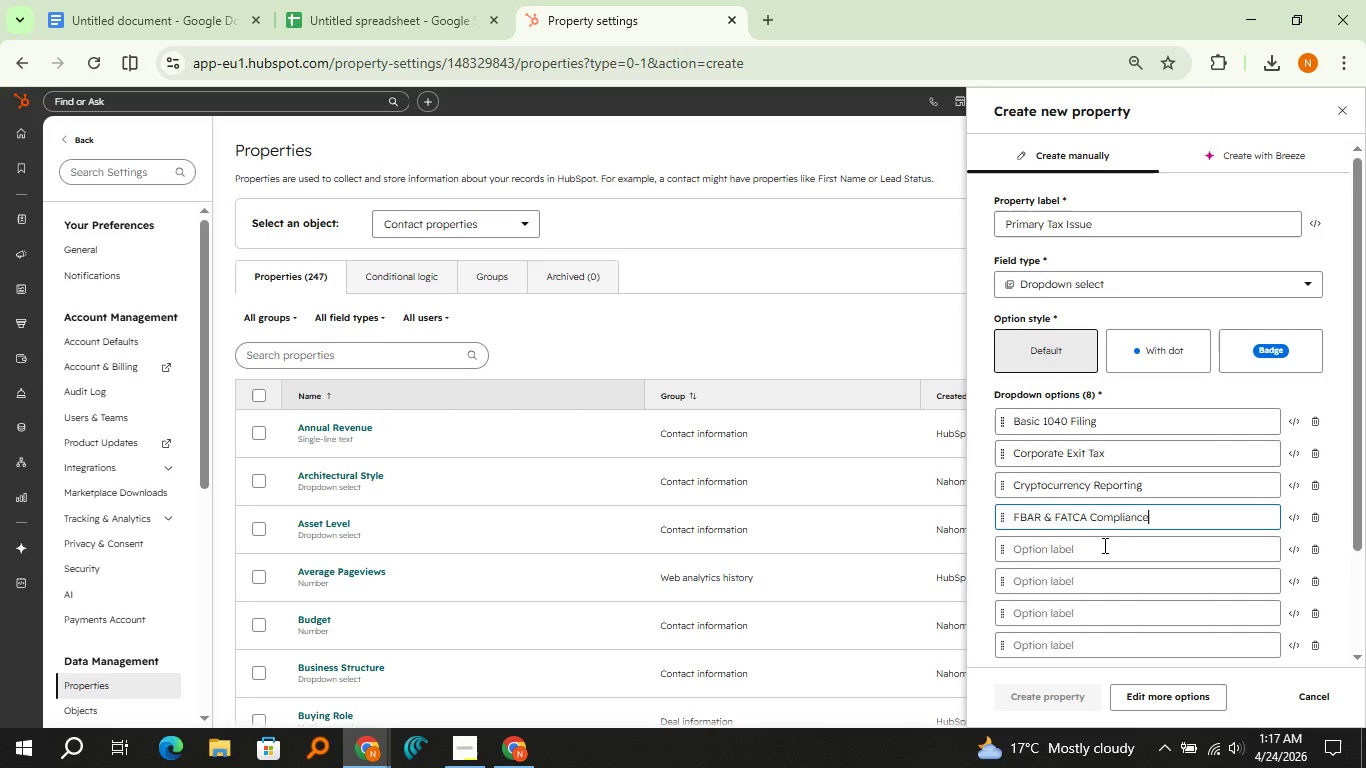 
left_click([1102, 545])
 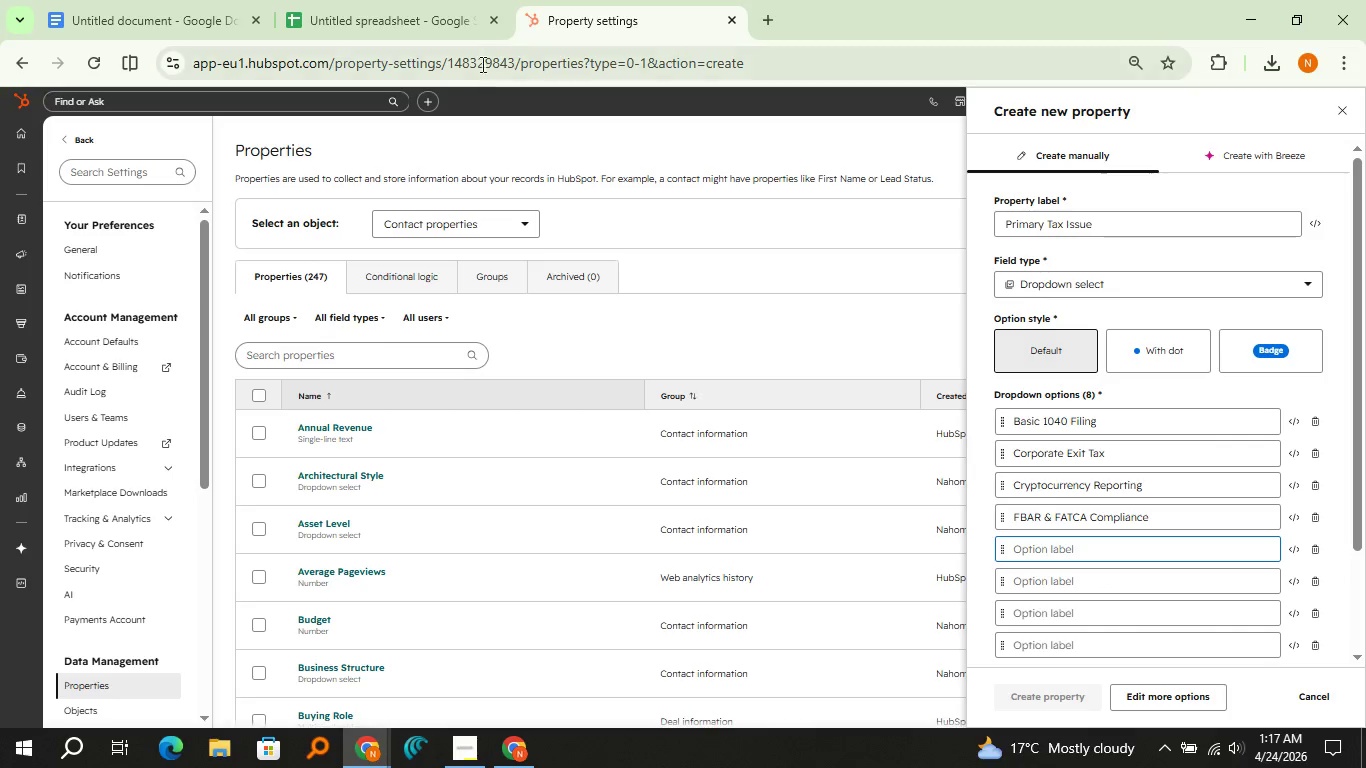 
left_click([446, 0])
 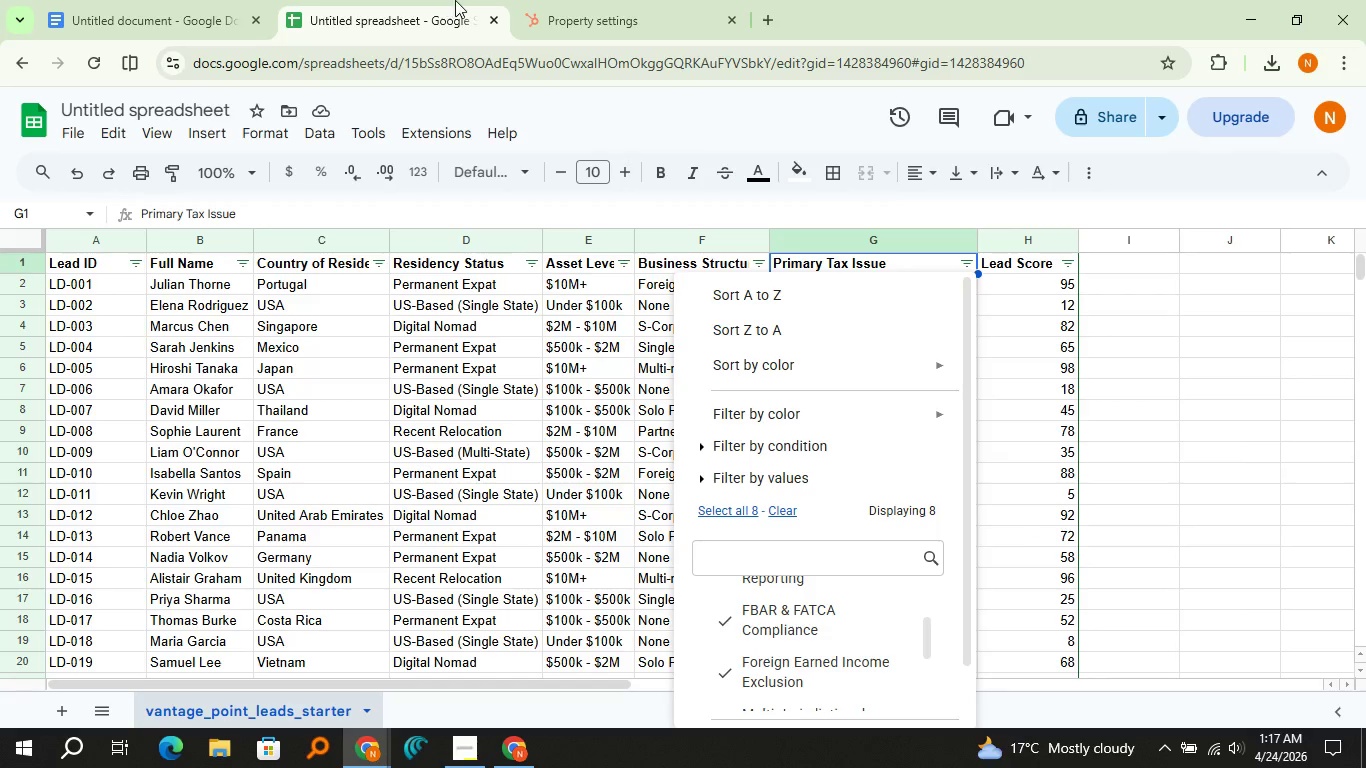 
left_click([513, 0])
 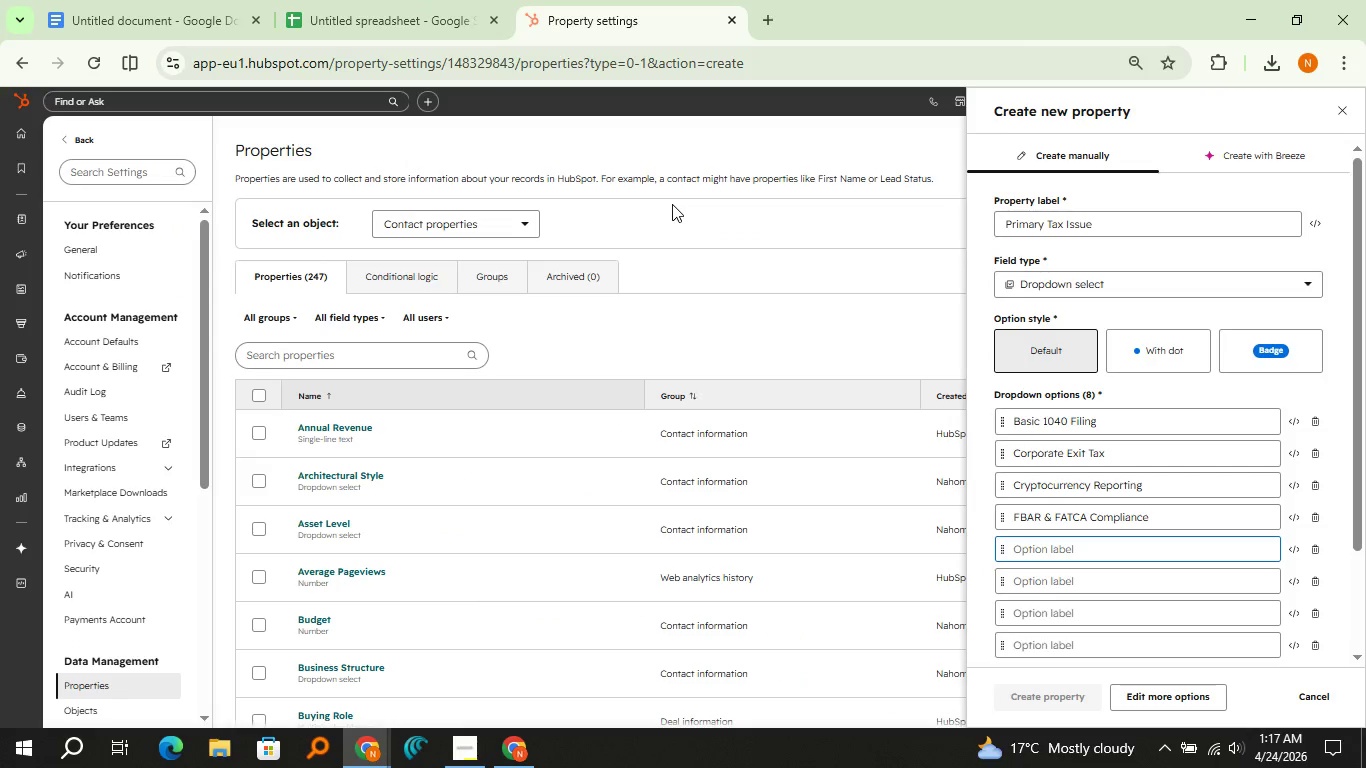 
type(Foreign Earner)
key(Backspace)
type(d Incone --)
key(Backspace)
key(Backspace)
key(Backspace)
key(Backspace)
key(Backspace)
type(me Exclusion)
 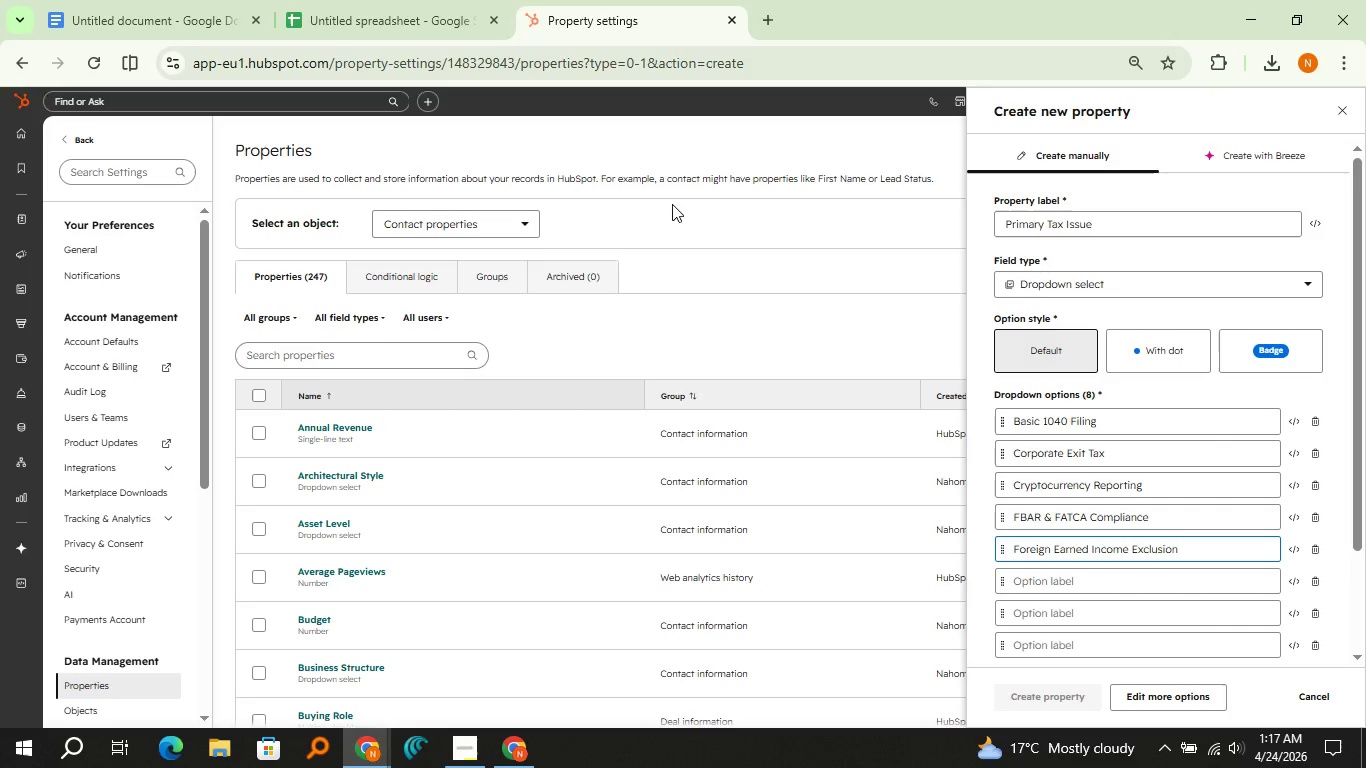 
left_click([364, 0])
 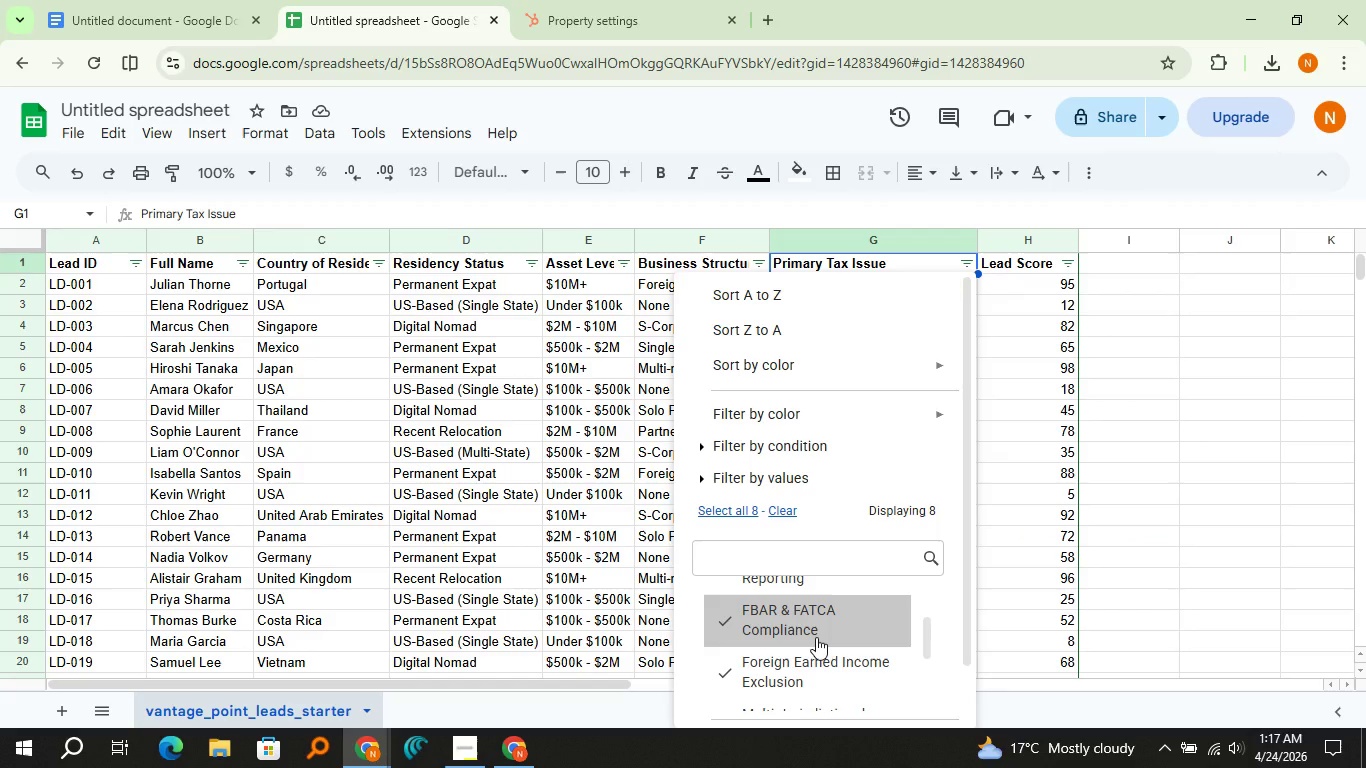 
scroll: coordinate [828, 656], scroll_direction: down, amount: 1.0
 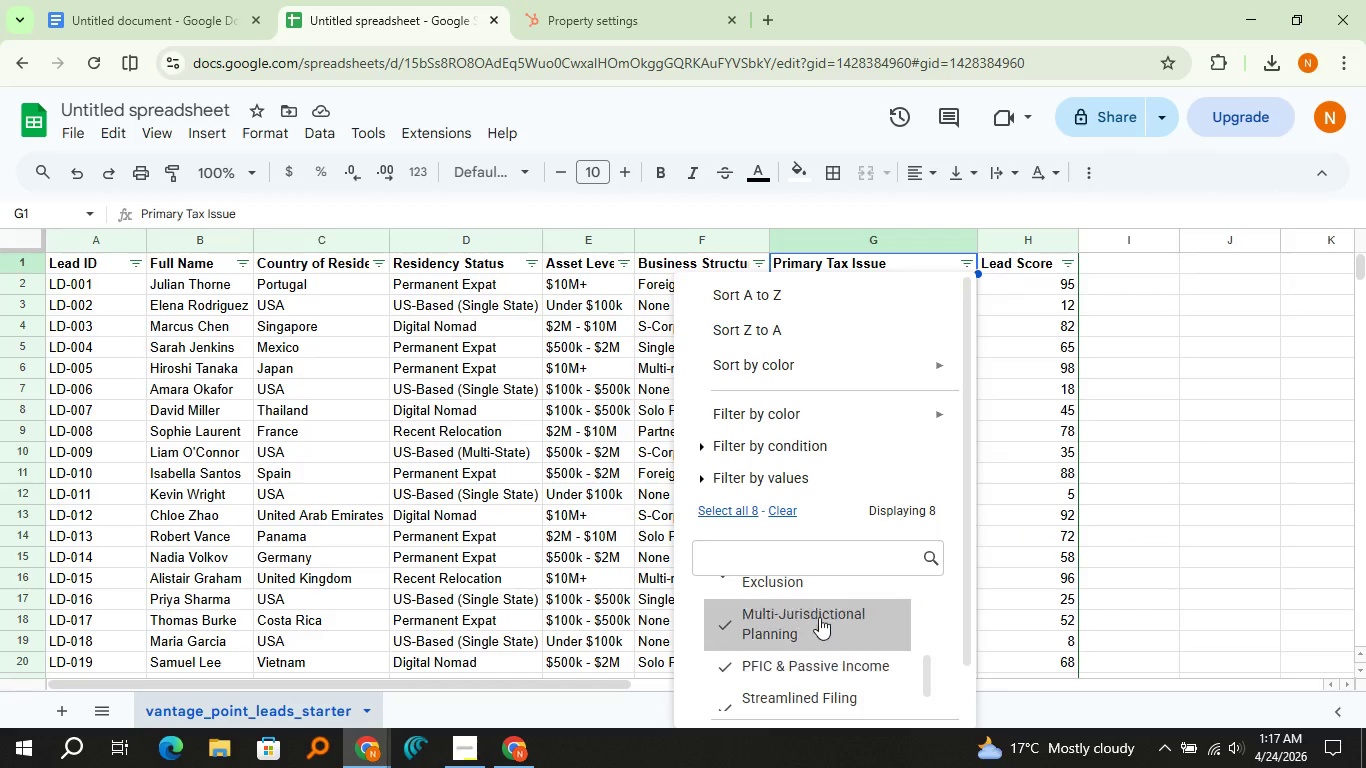 
left_click([647, 0])
 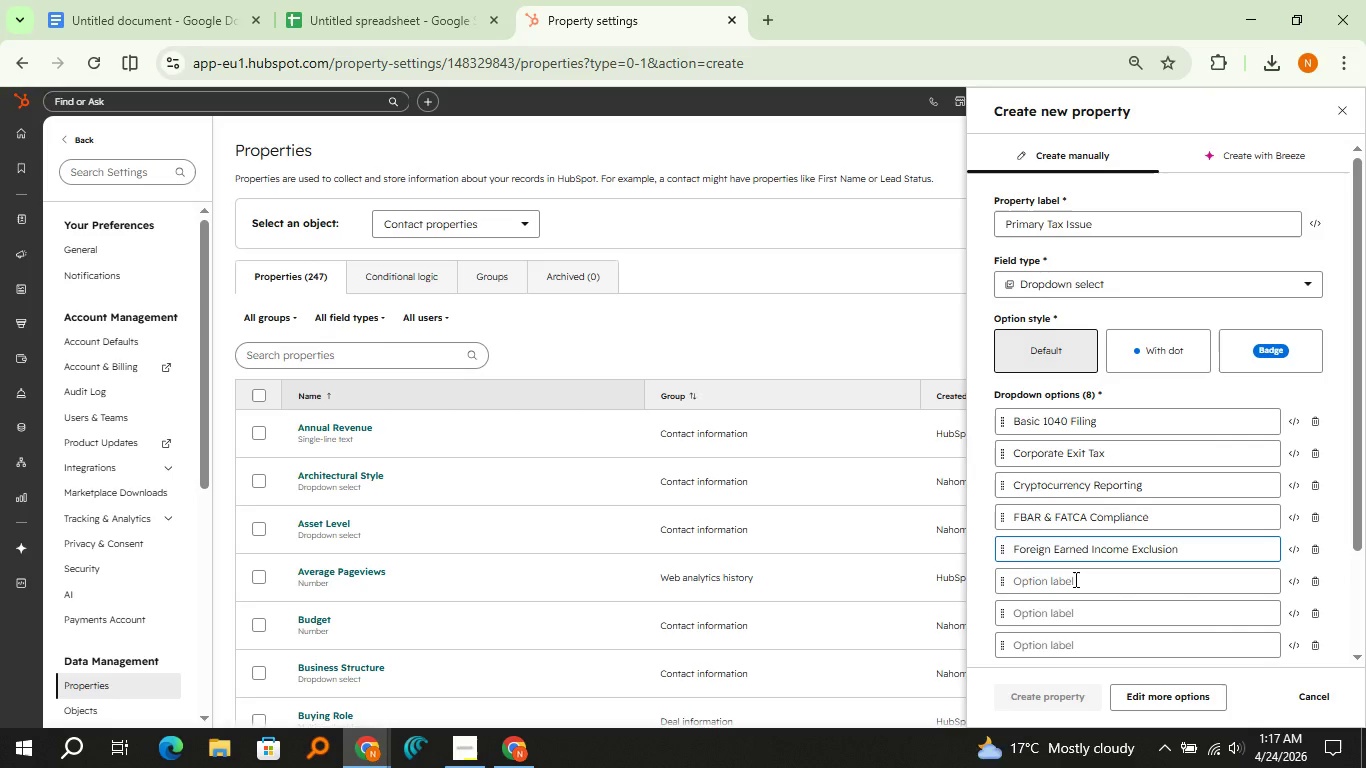 
left_click([1074, 579])
 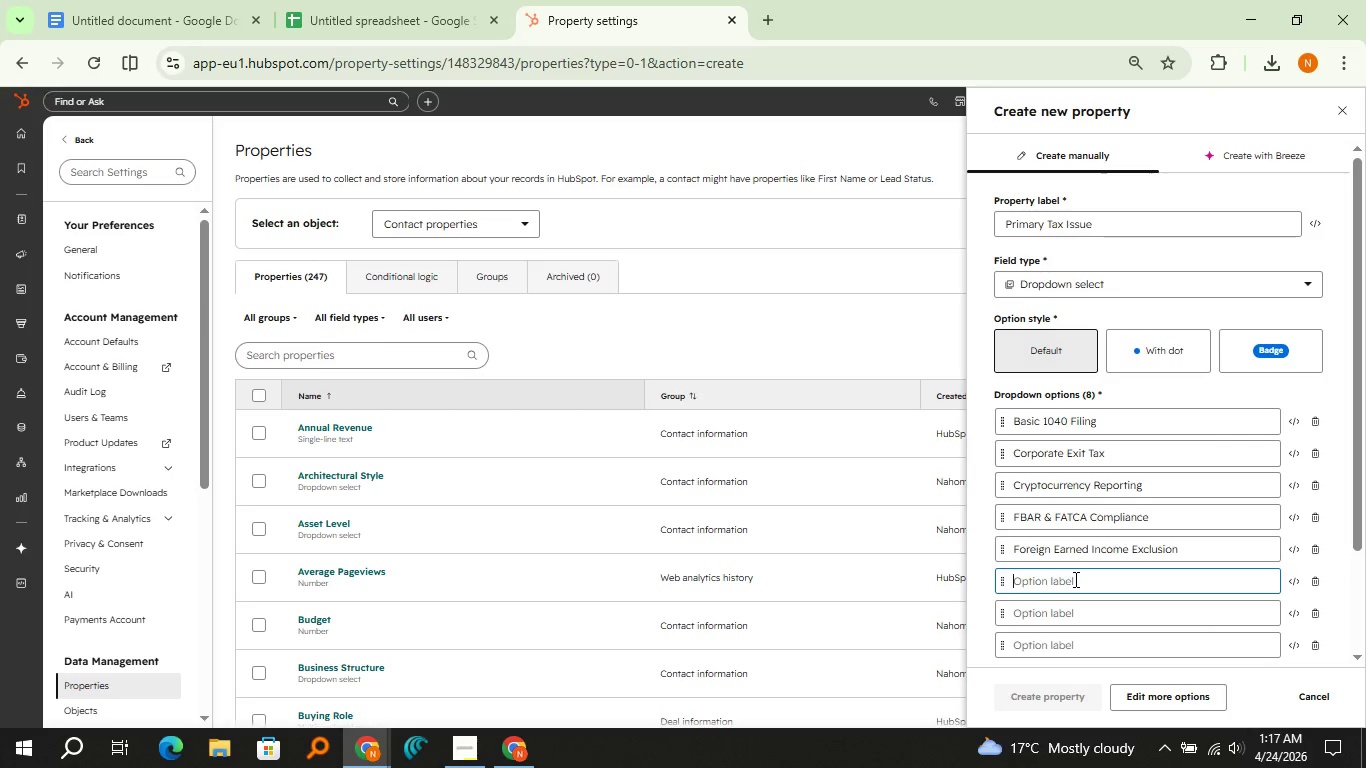 
type(Multi-Jurisdictional p)
key(Backspace)
type(Planning)
 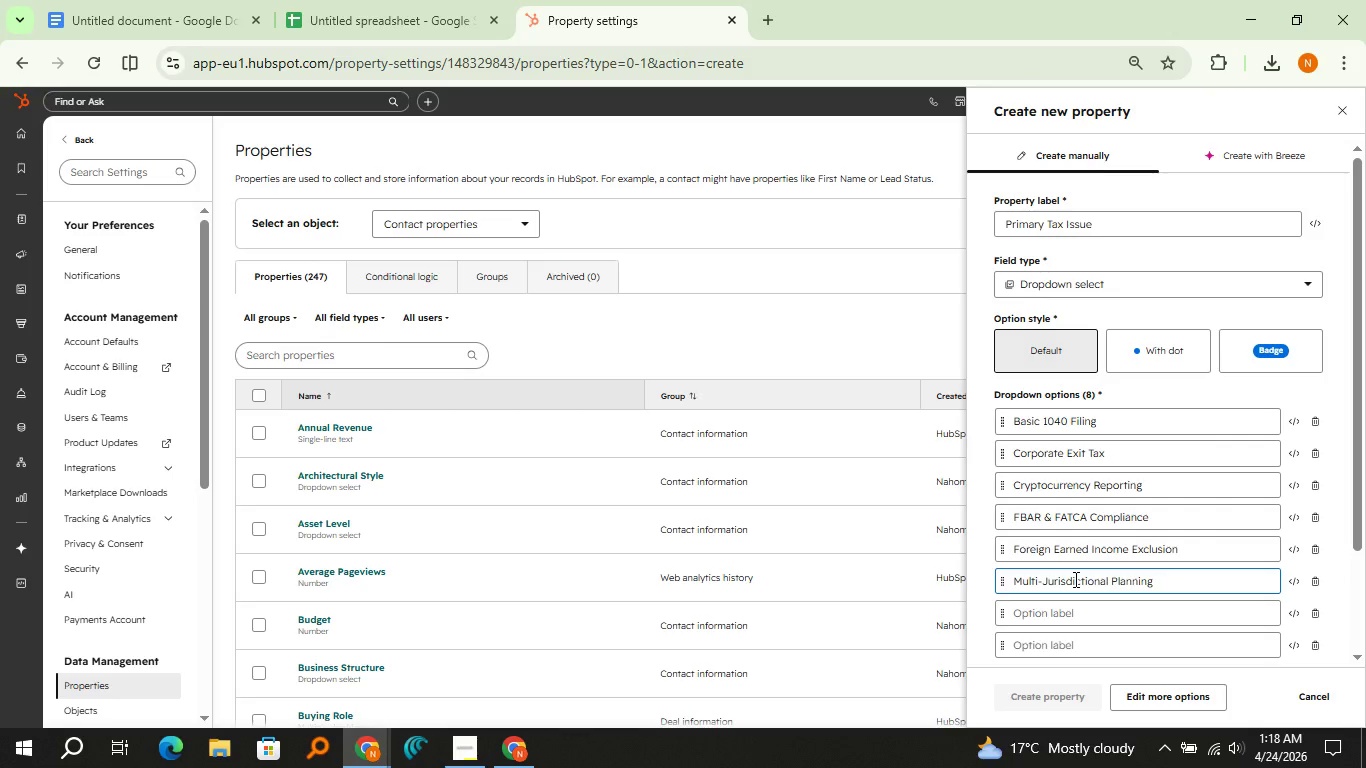 
key(ArrowDown)
 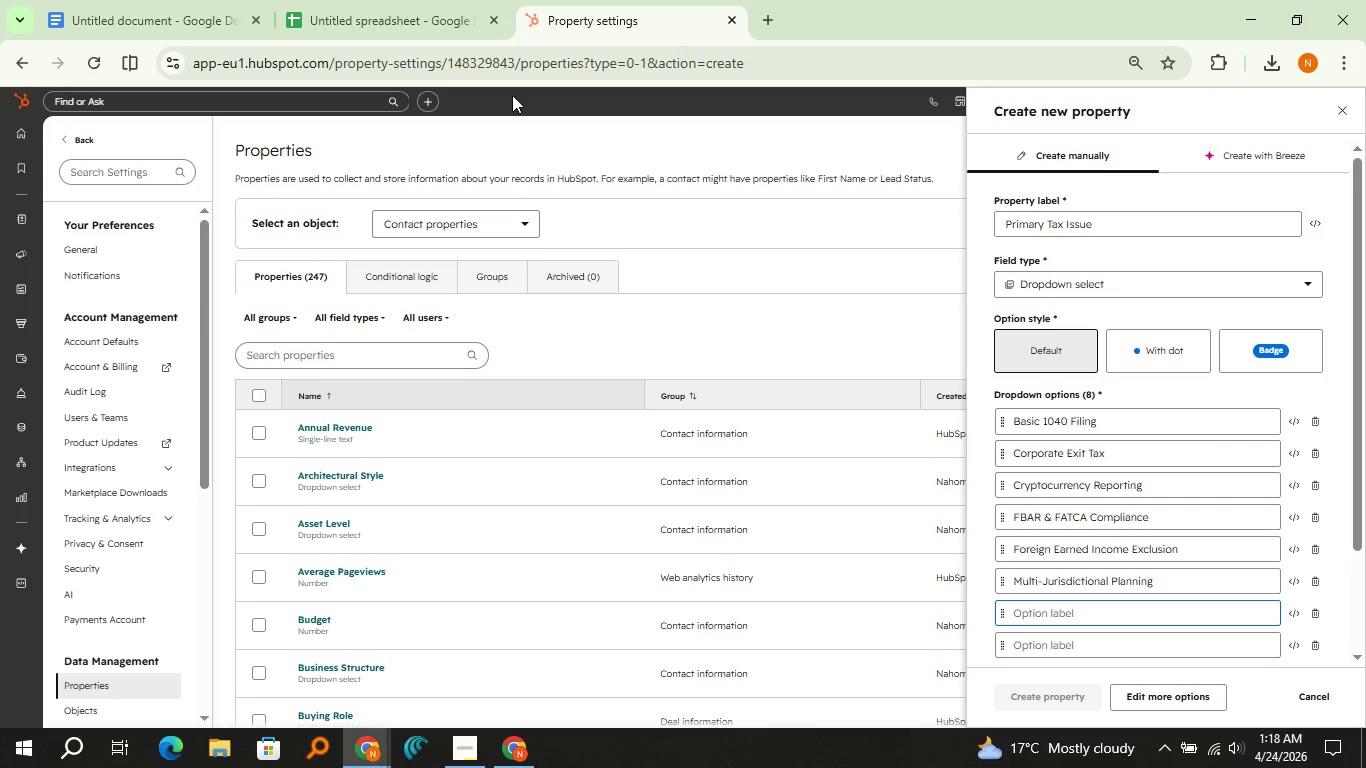 
left_click([464, 7])
 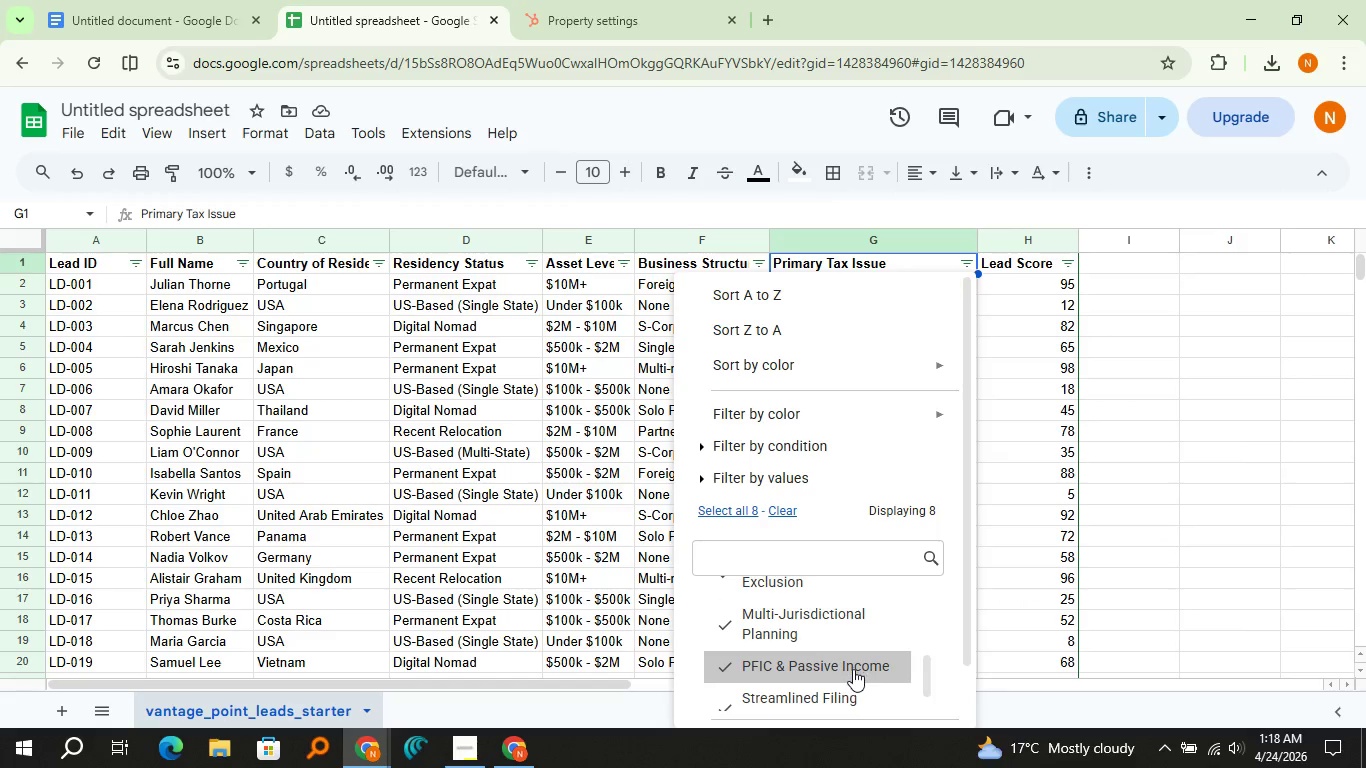 
scroll: coordinate [852, 671], scroll_direction: down, amount: 1.0
 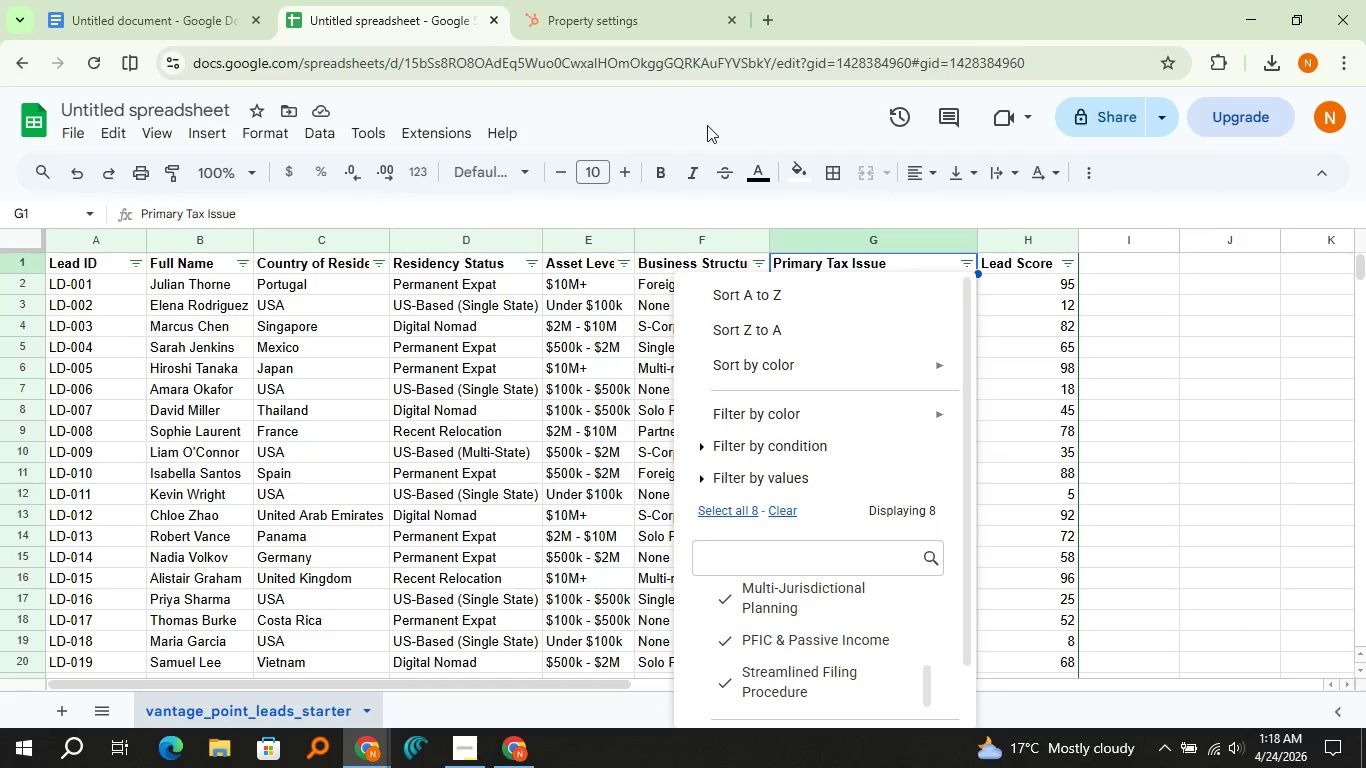 
left_click([602, 0])
 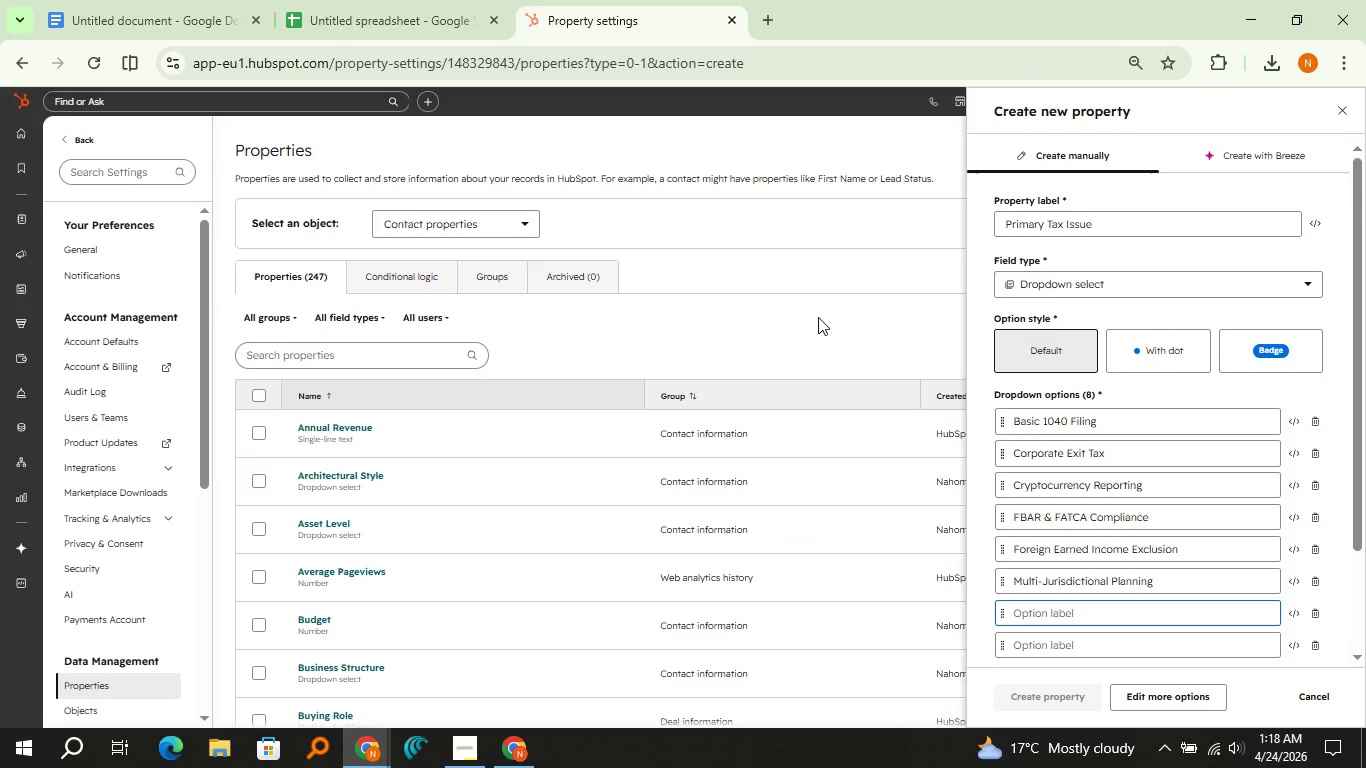 
type(PFIC & Passic)
key(Backspace)
type(ve Income)
 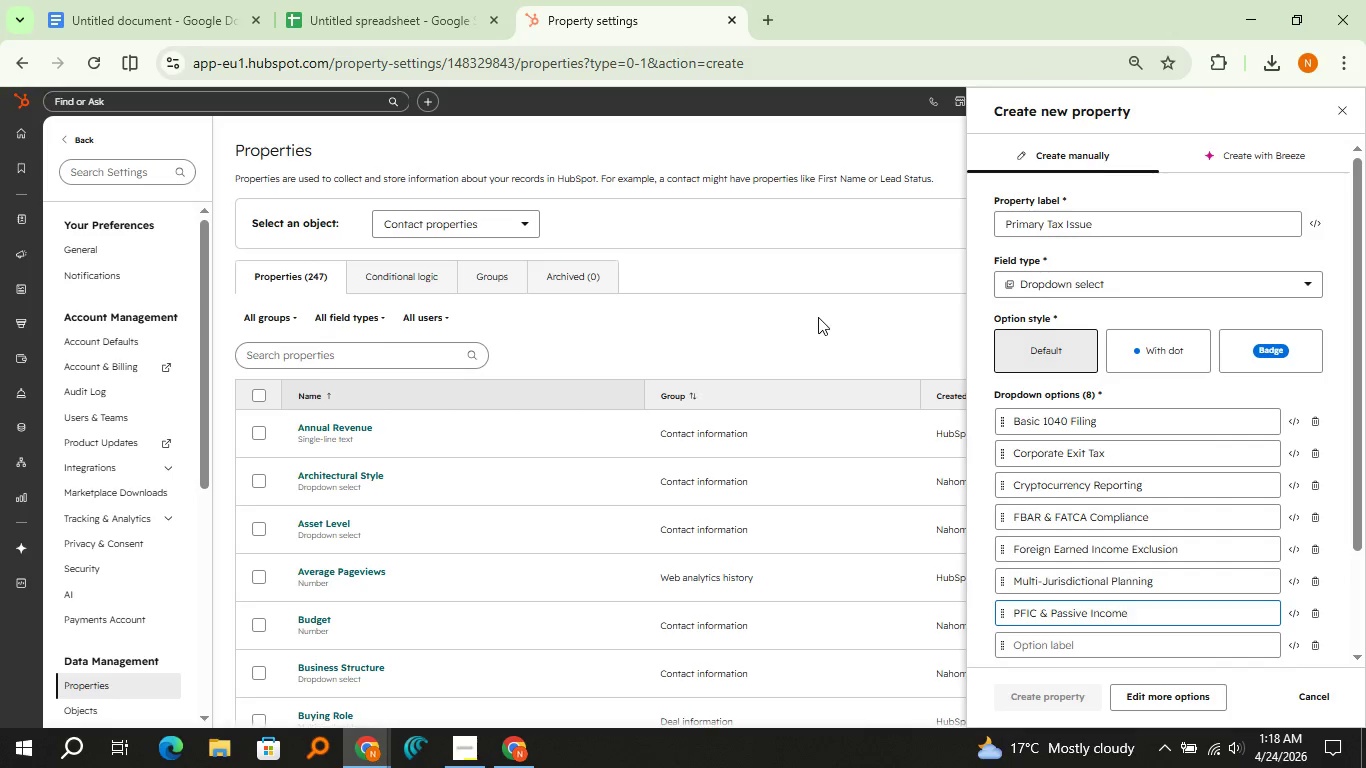 
key(ArrowDown)
 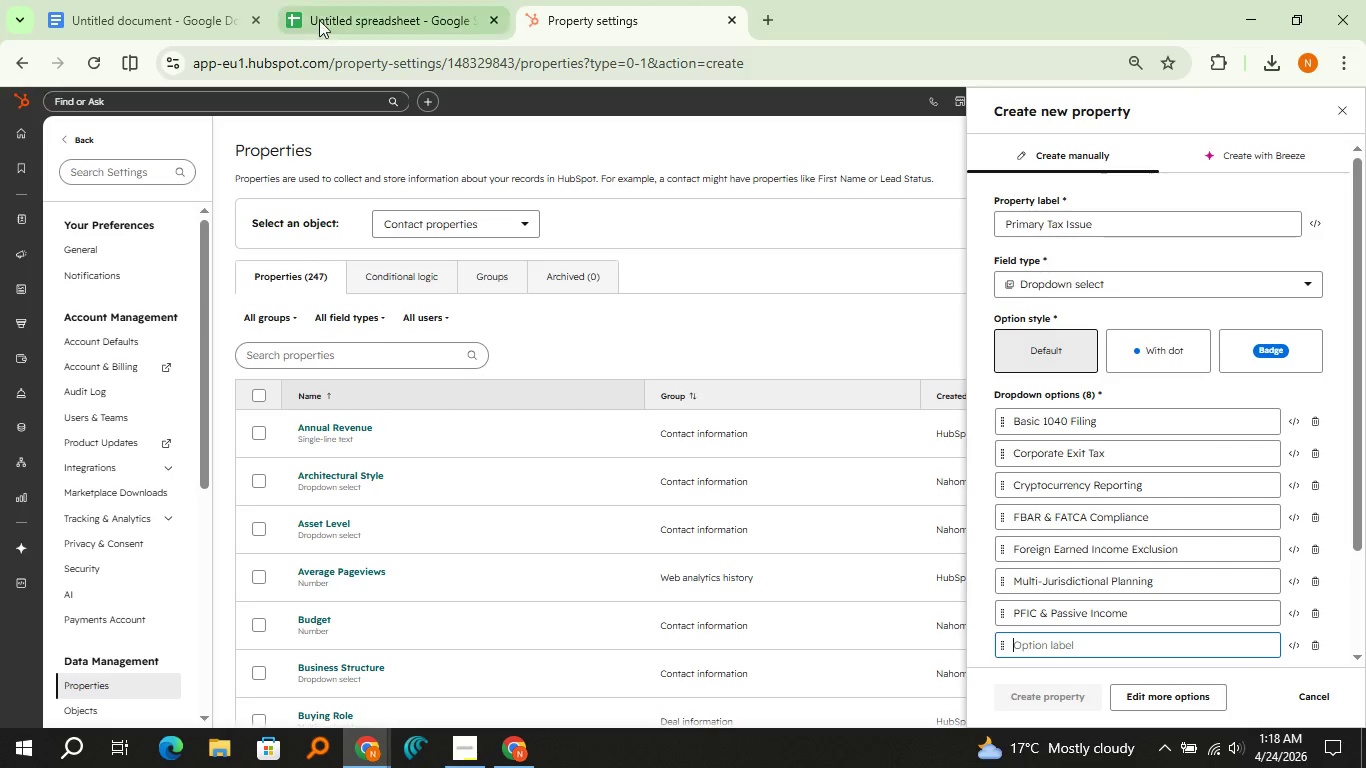 
left_click([342, 9])
 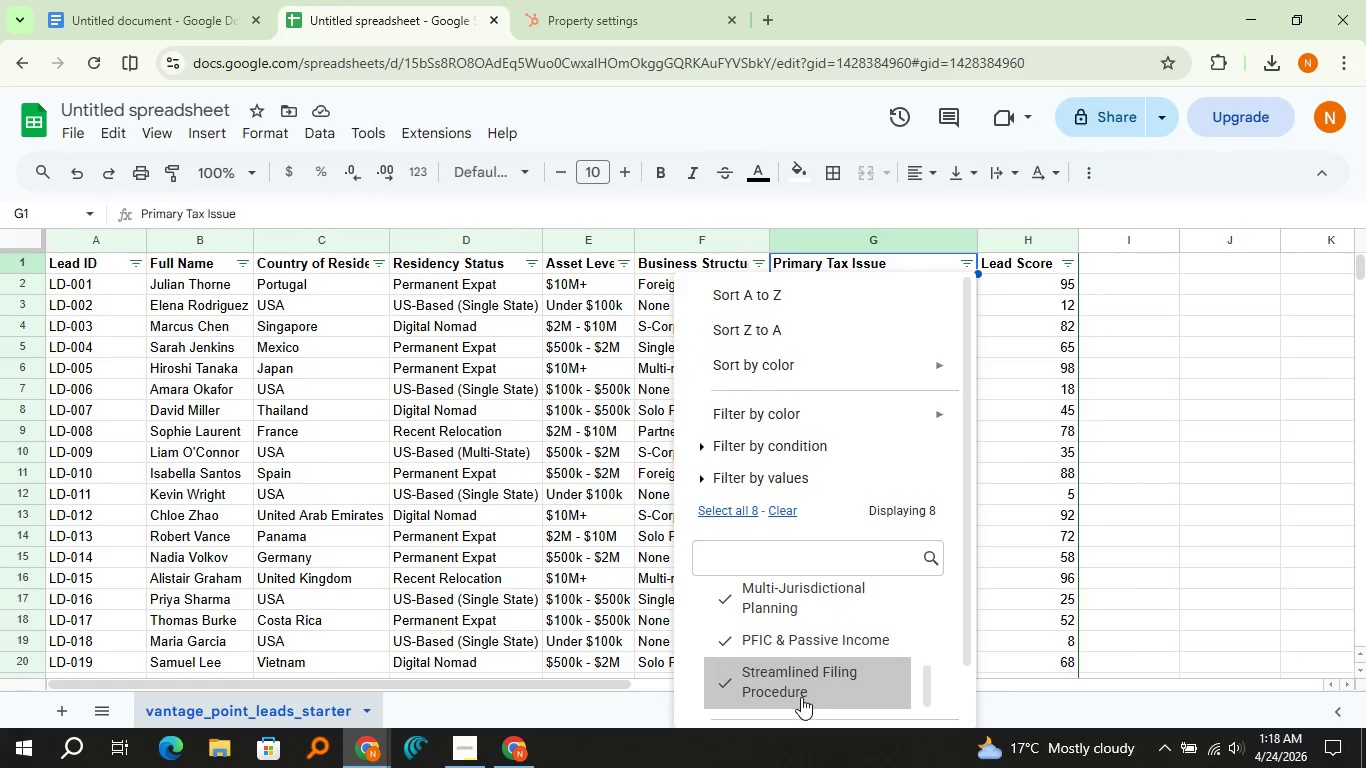 
scroll: coordinate [823, 700], scroll_direction: down, amount: 1.0
 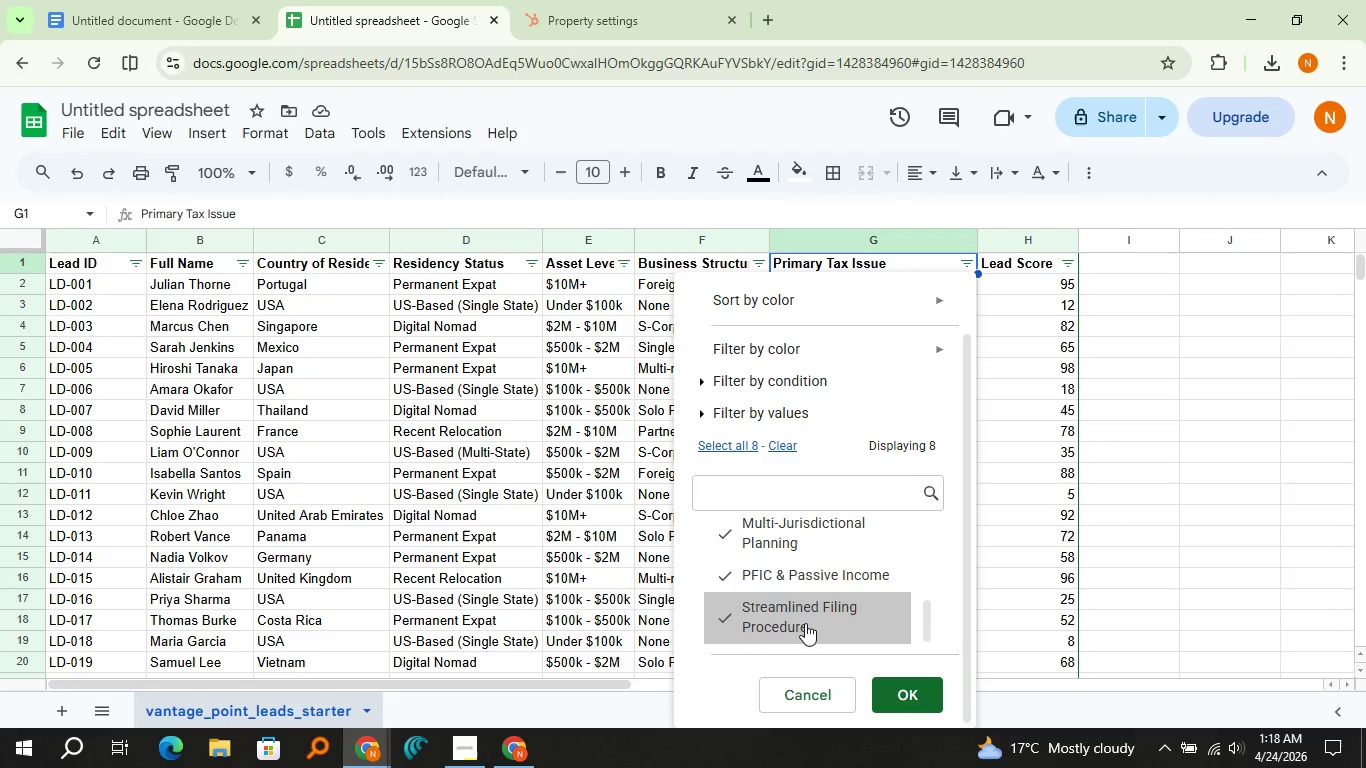 
left_click([582, 0])
 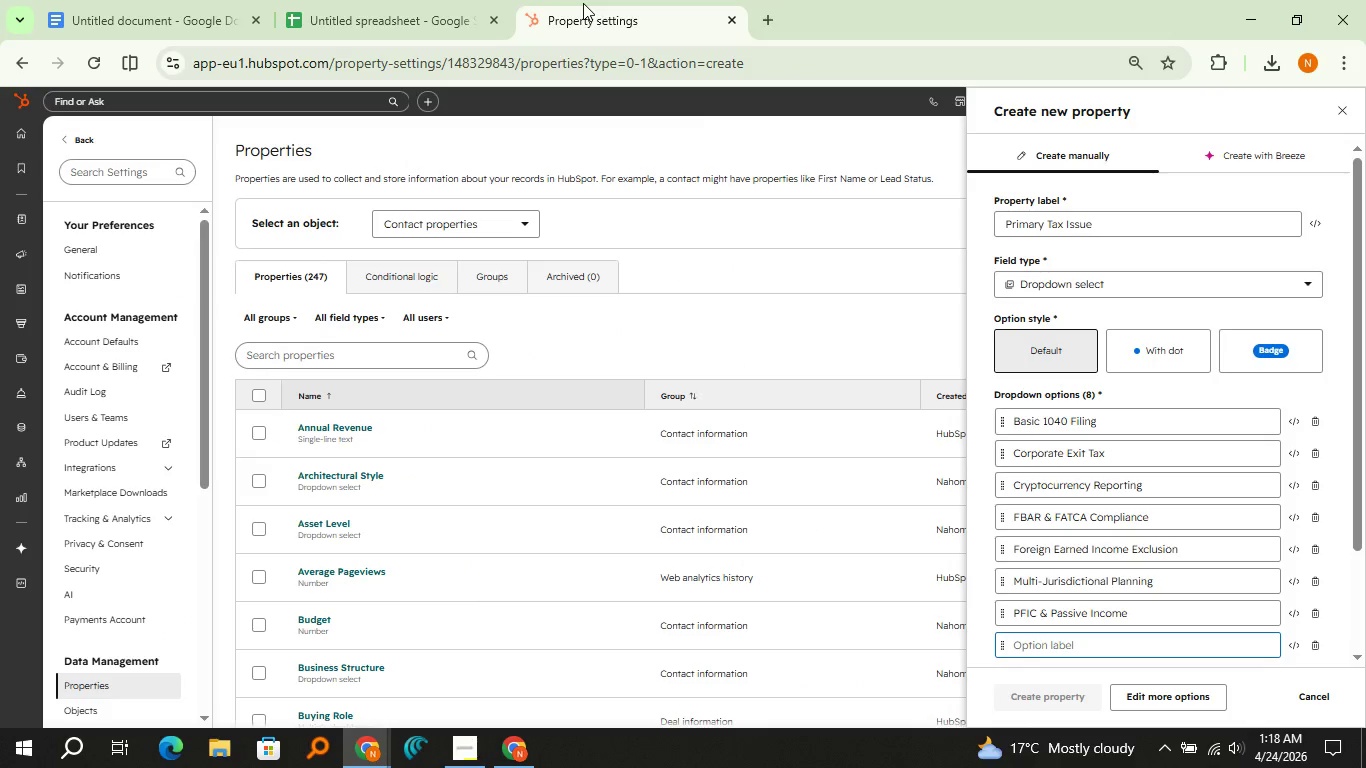 
type(Streamlined )
 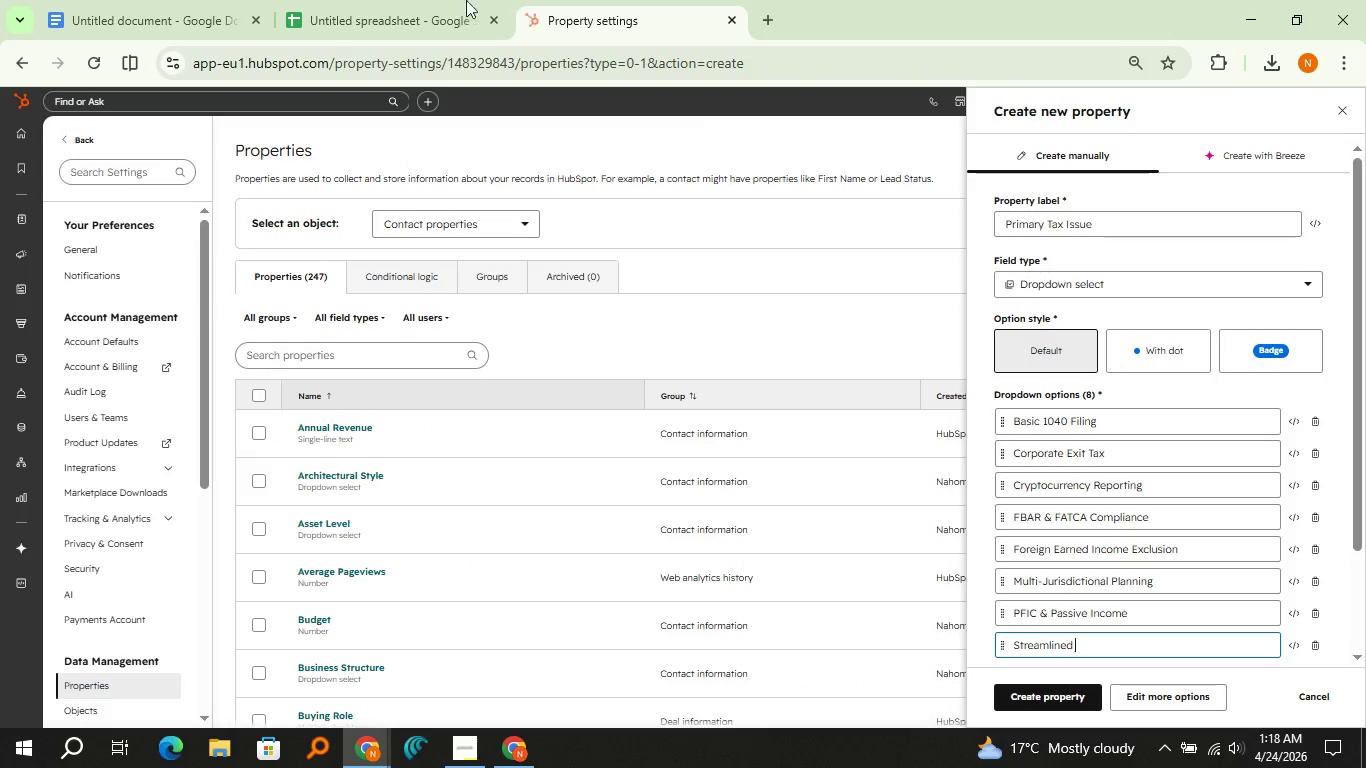 
left_click([433, 0])
 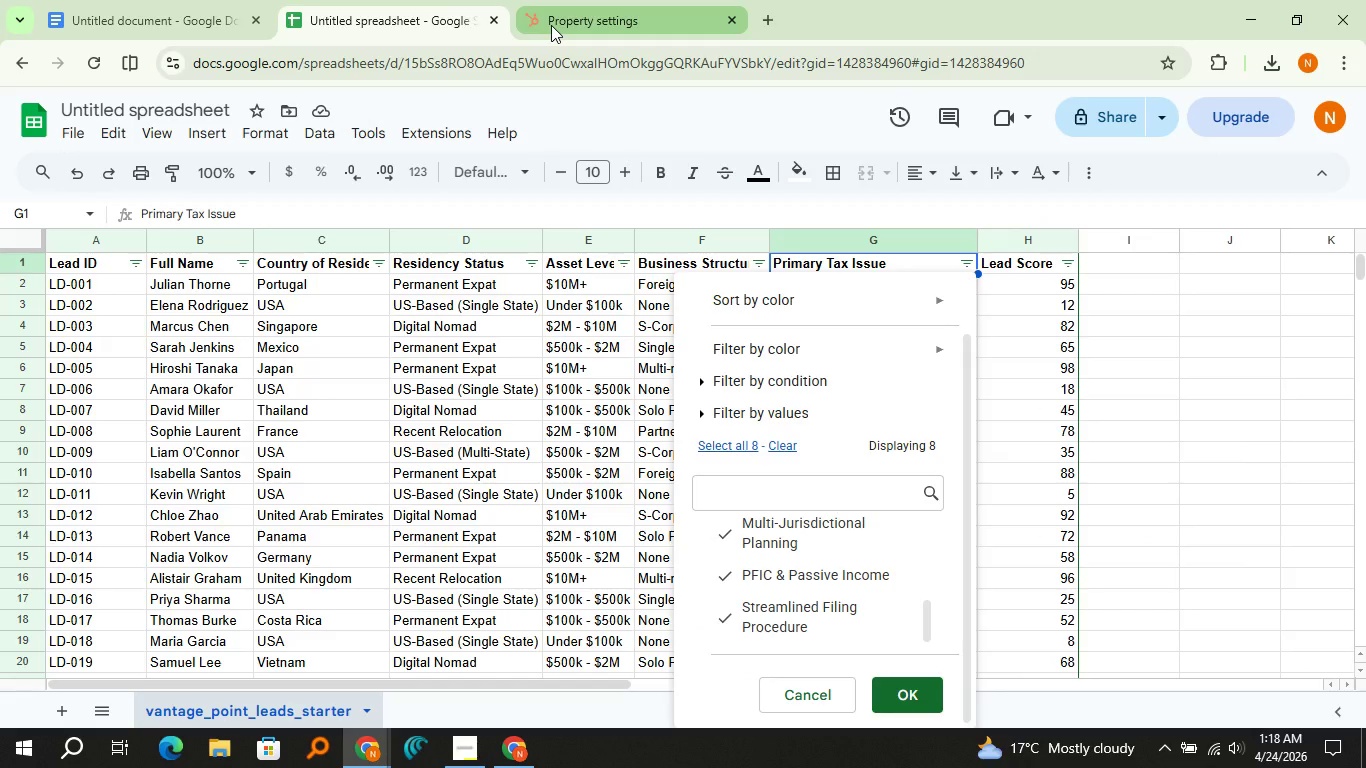 
left_click([551, 25])
 